 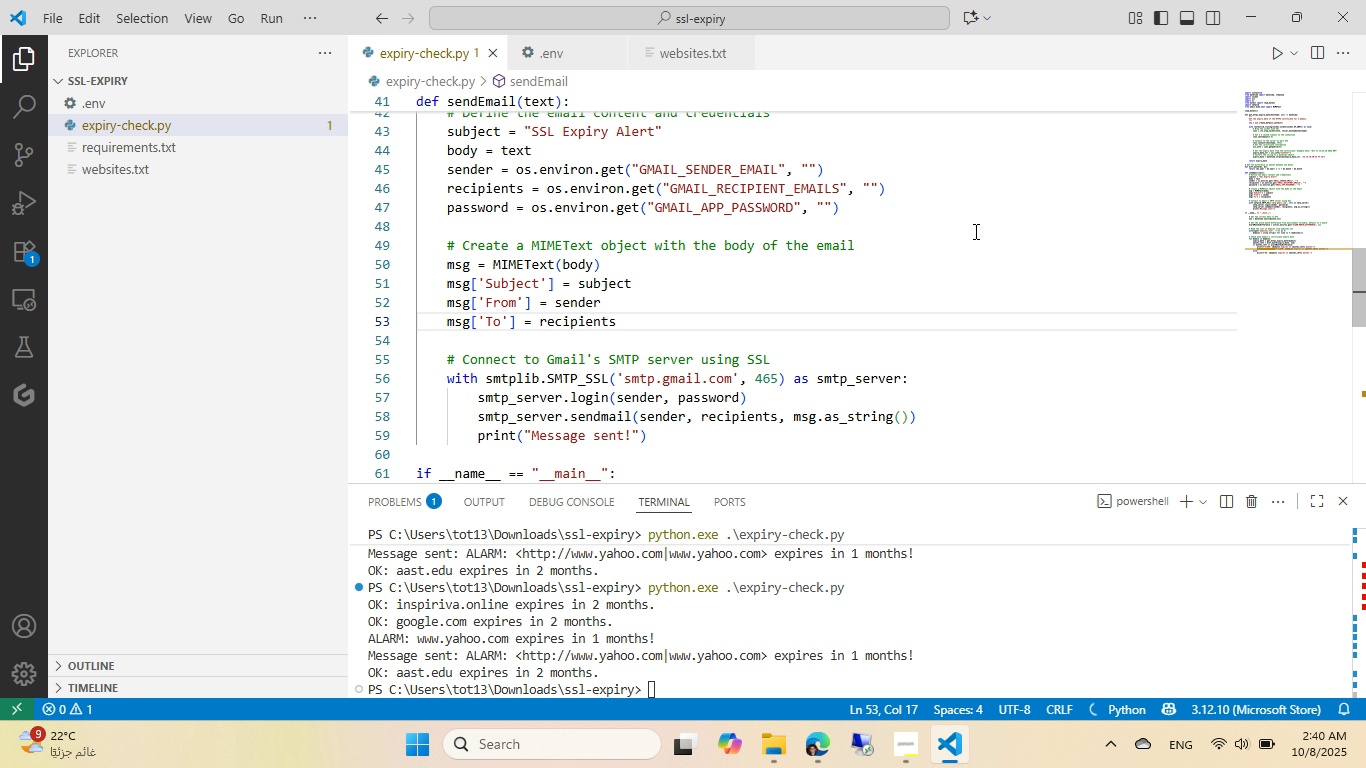 
scroll: coordinate [644, 321], scroll_direction: down, amount: 8.0
 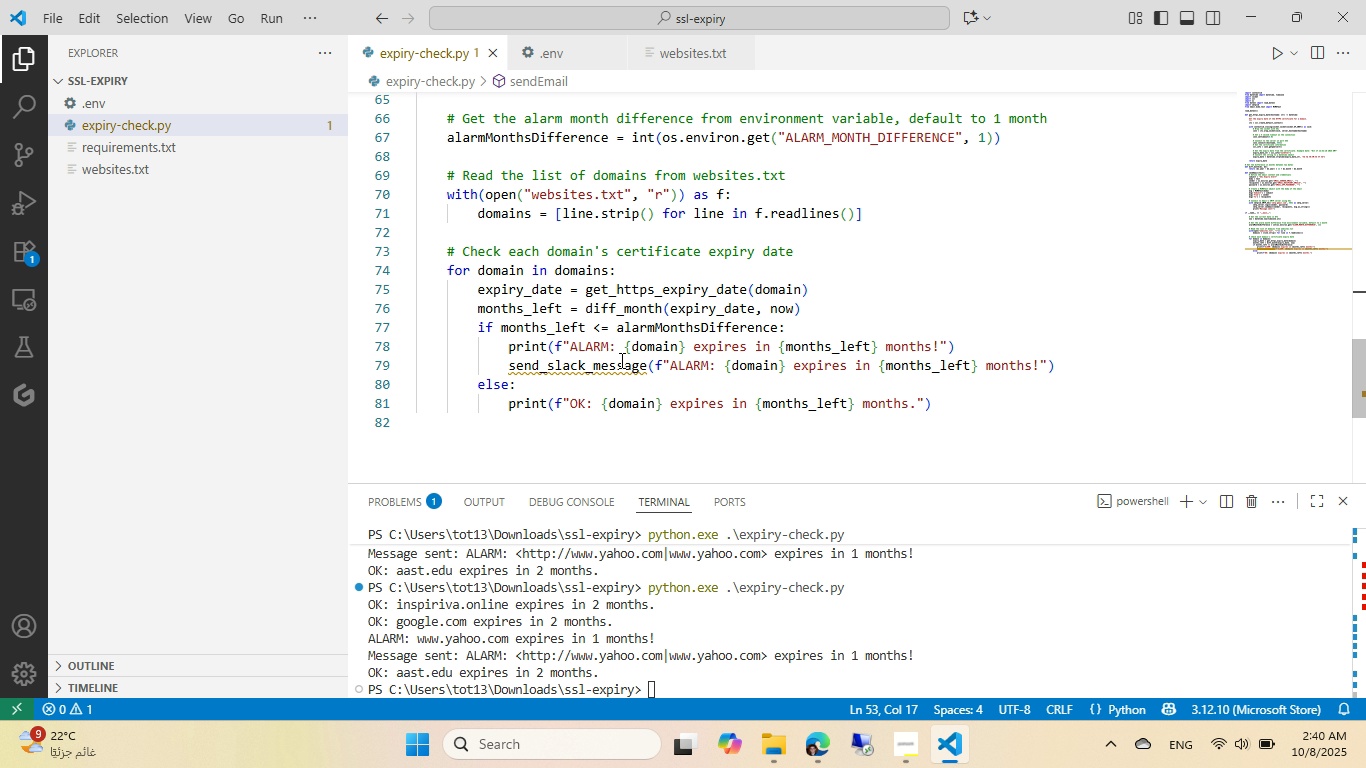 
double_click([615, 363])
 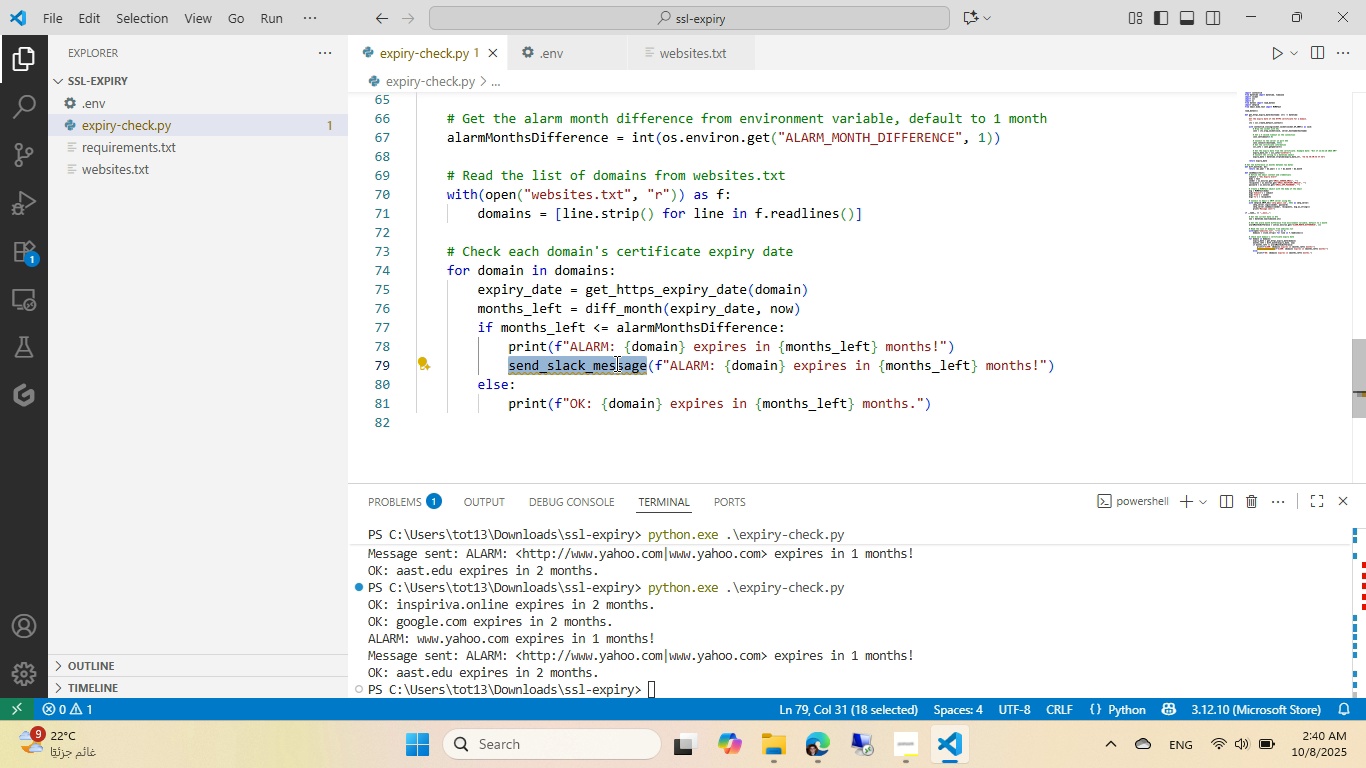 
type(sendE)
key(Tab)
 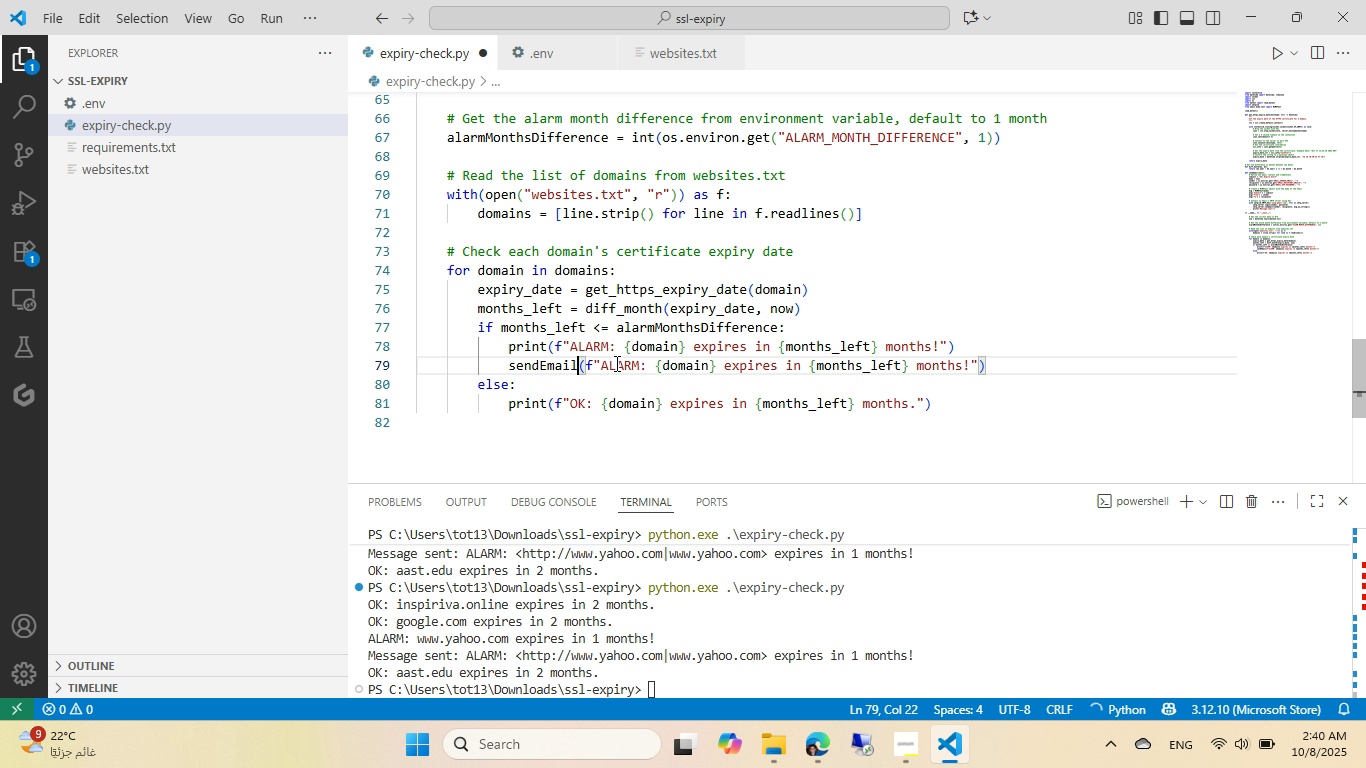 
key(Control+ControlLeft)
 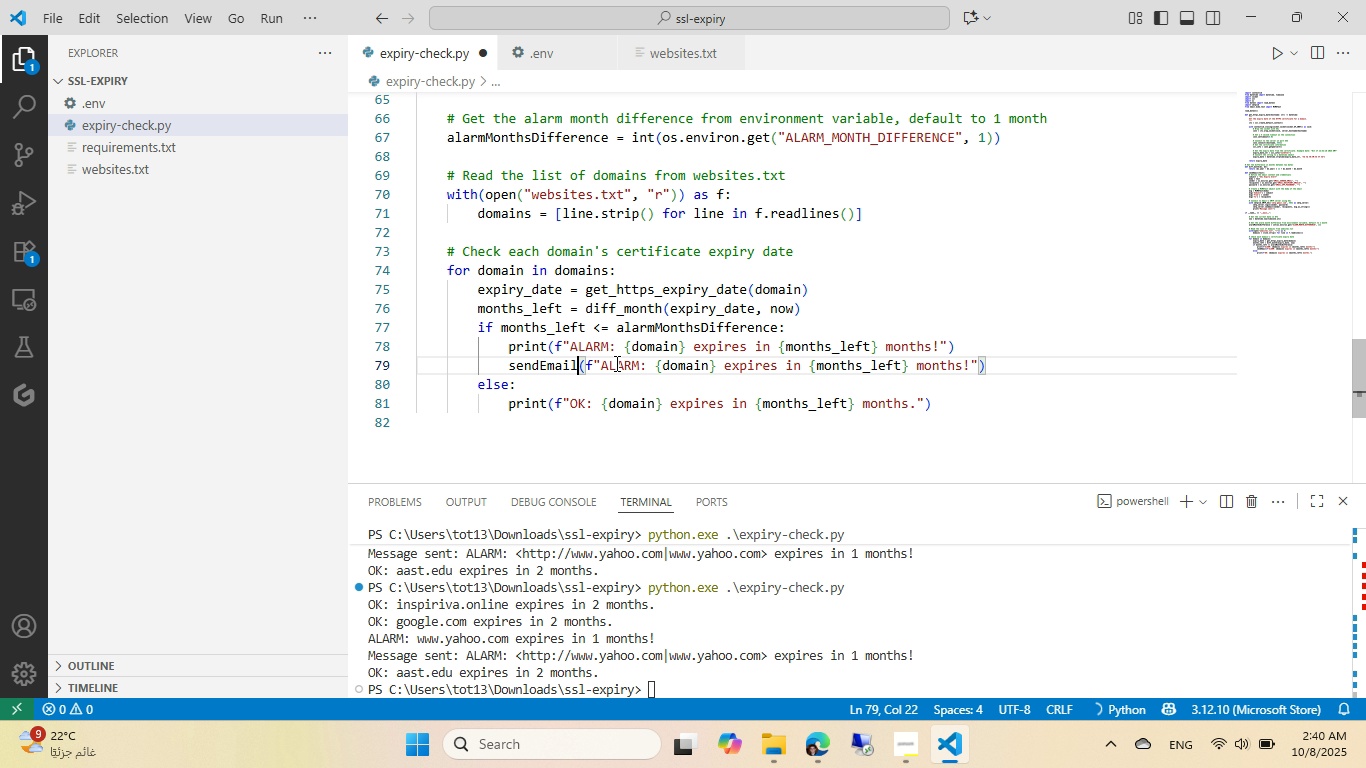 
key(Control+S)
 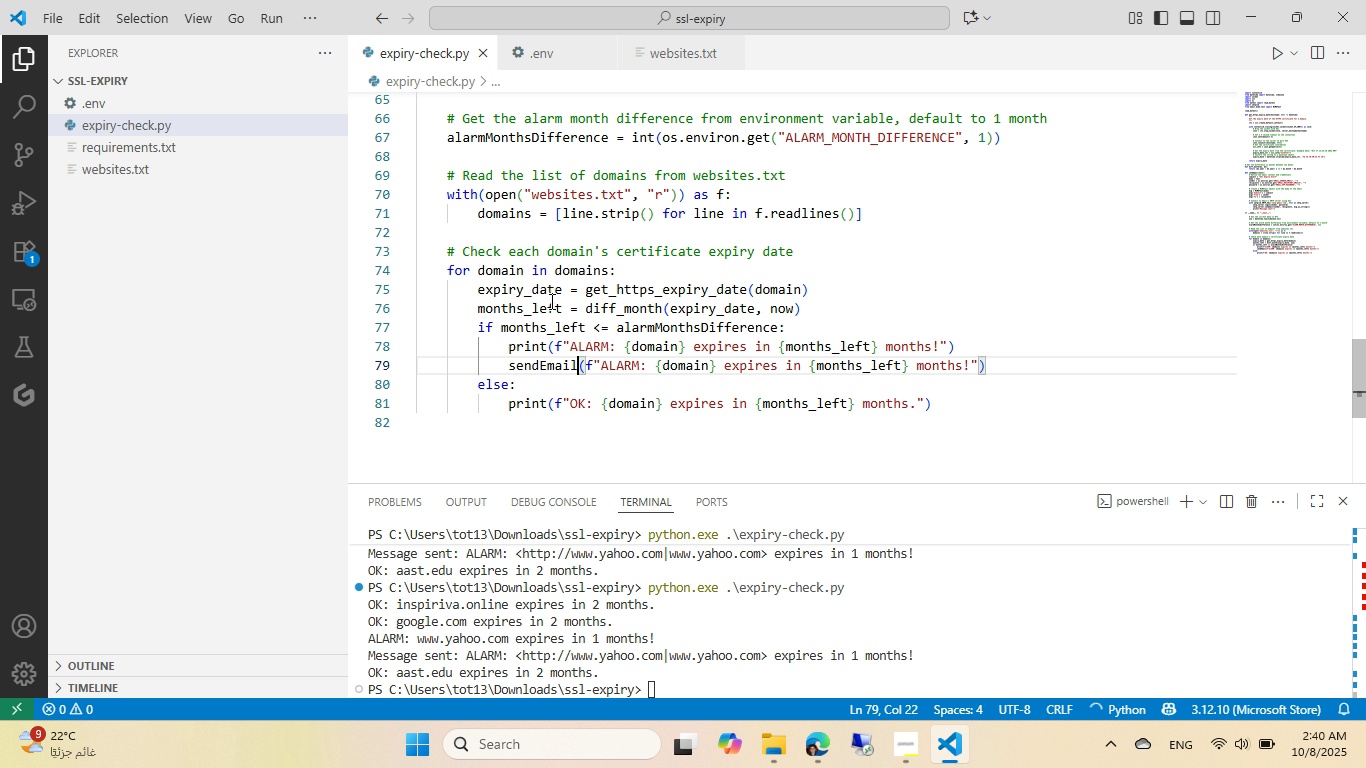 
scroll: coordinate [549, 301], scroll_direction: up, amount: 10.0
 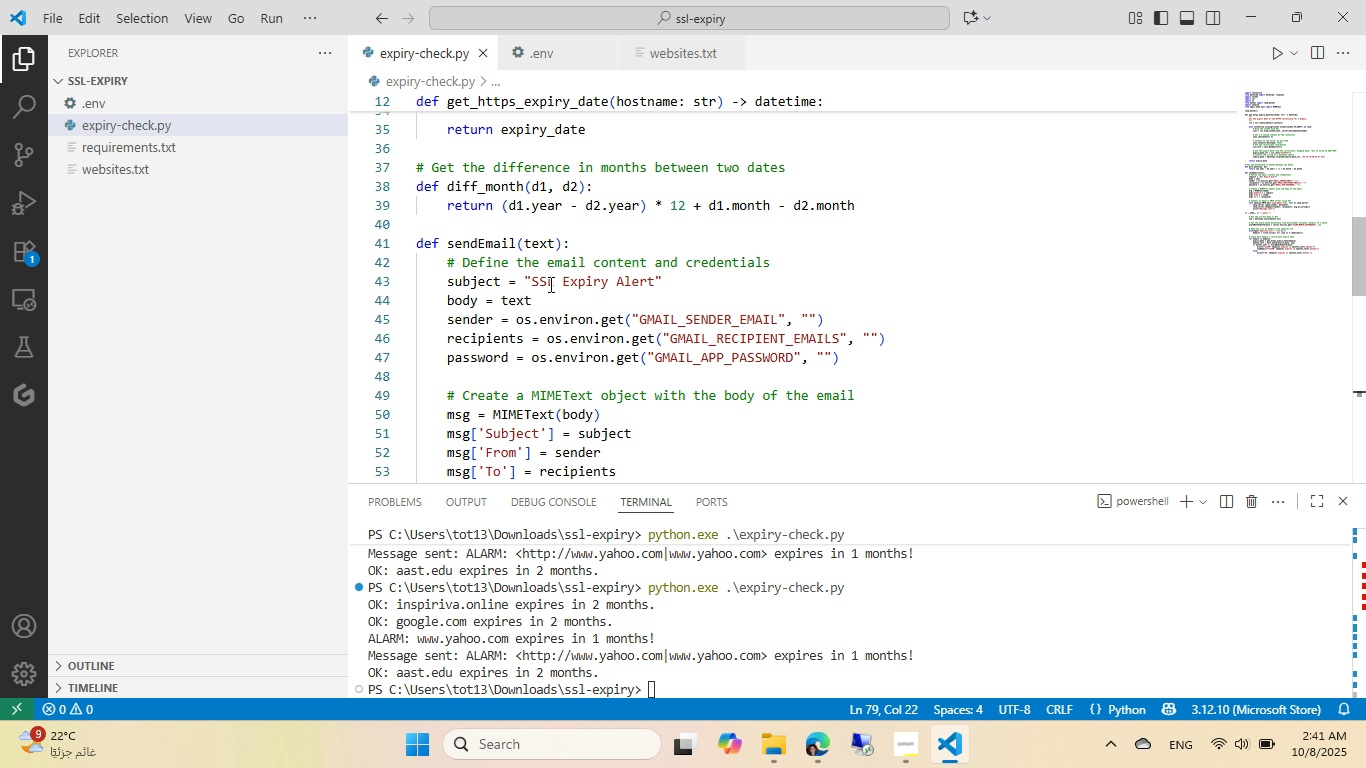 
left_click([548, 41])
 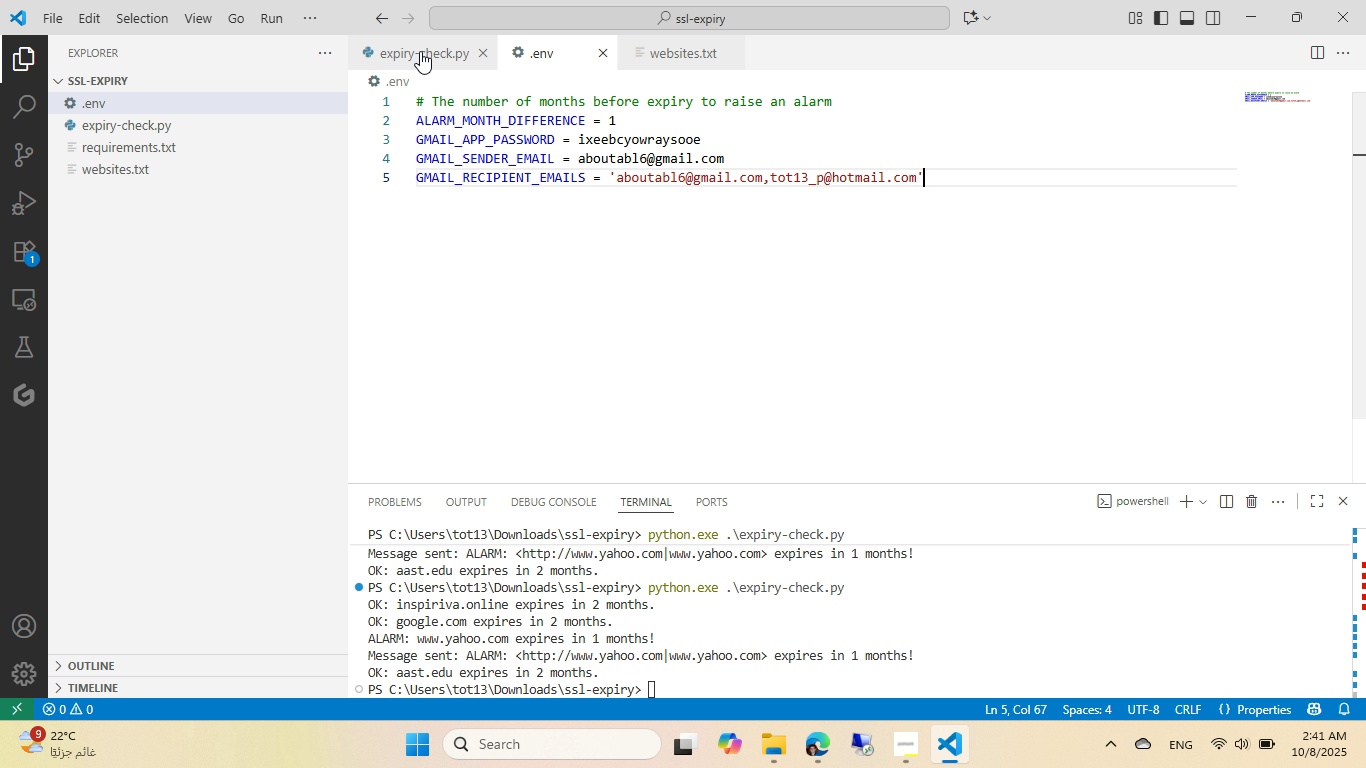 
left_click([420, 51])
 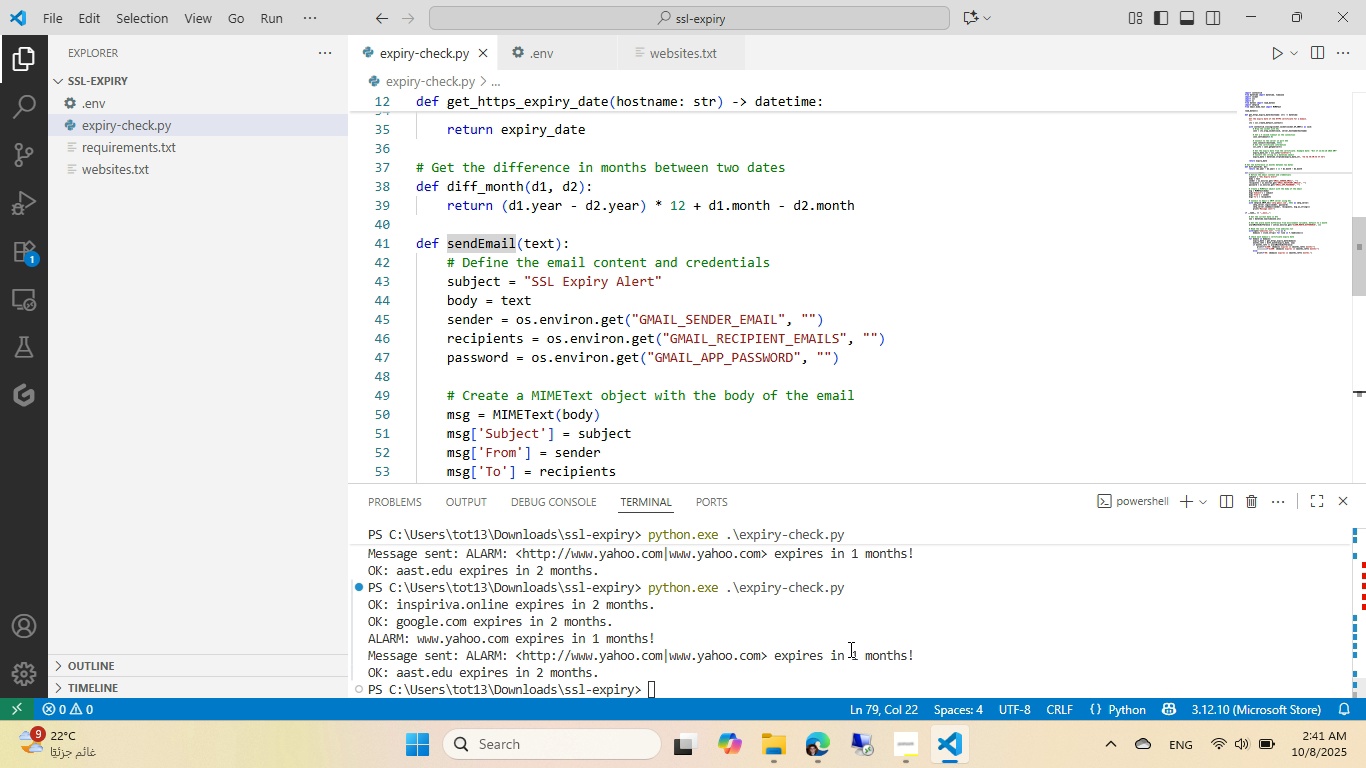 
left_click([849, 649])
 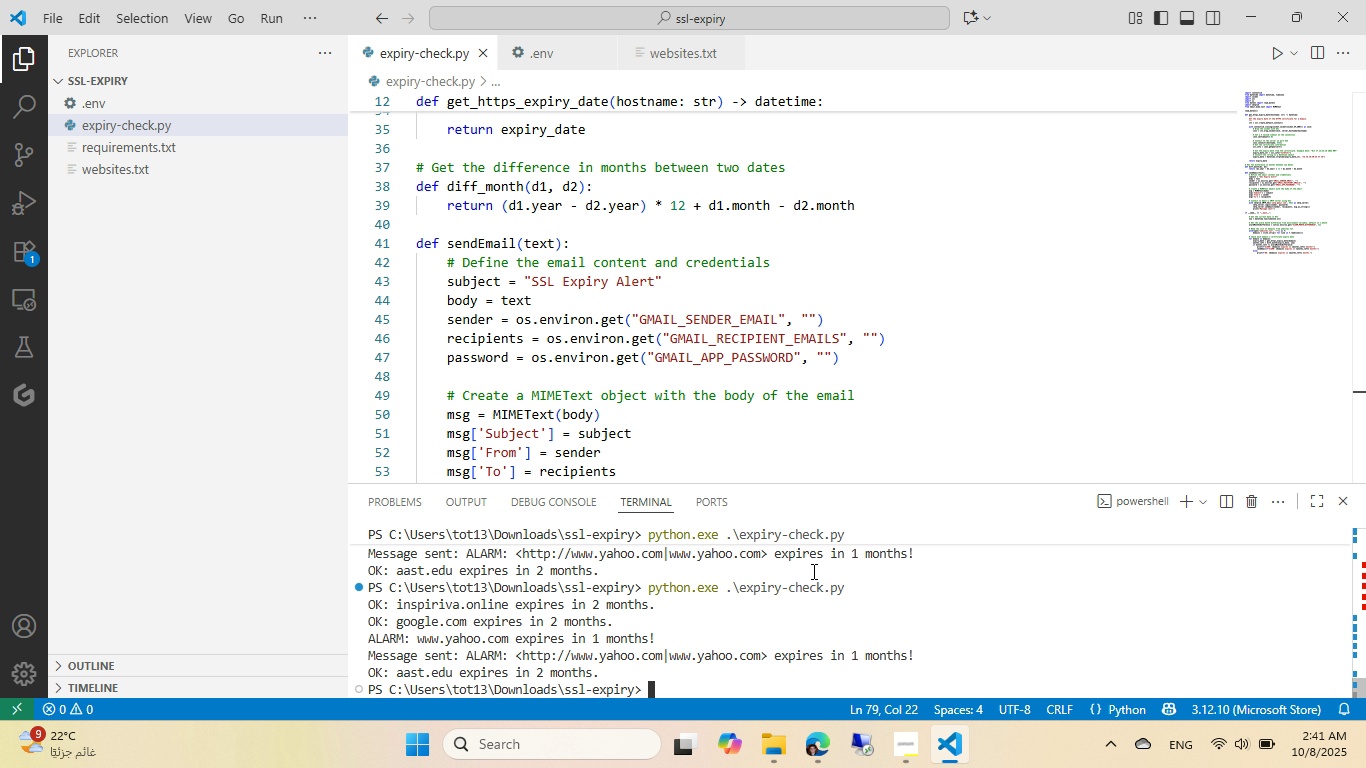 
key(ArrowUp)
 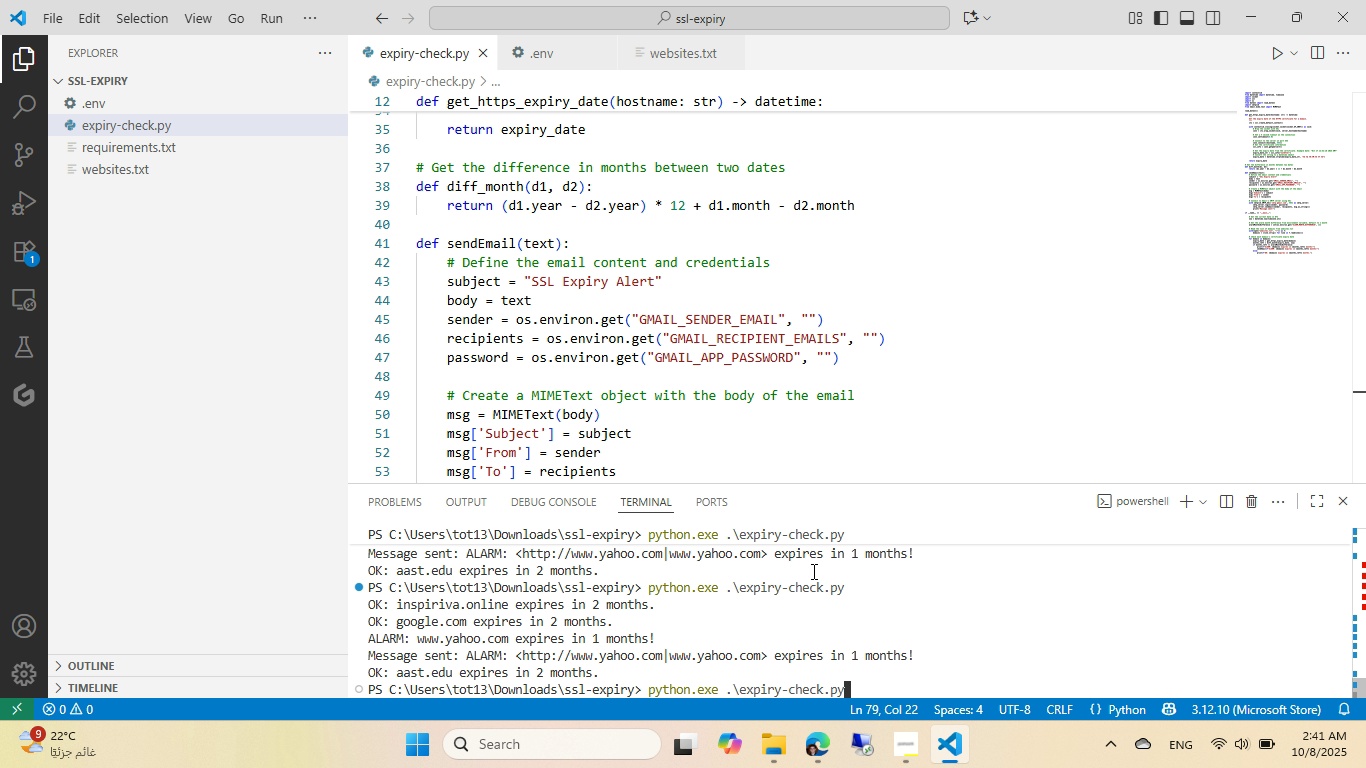 
key(Enter)
 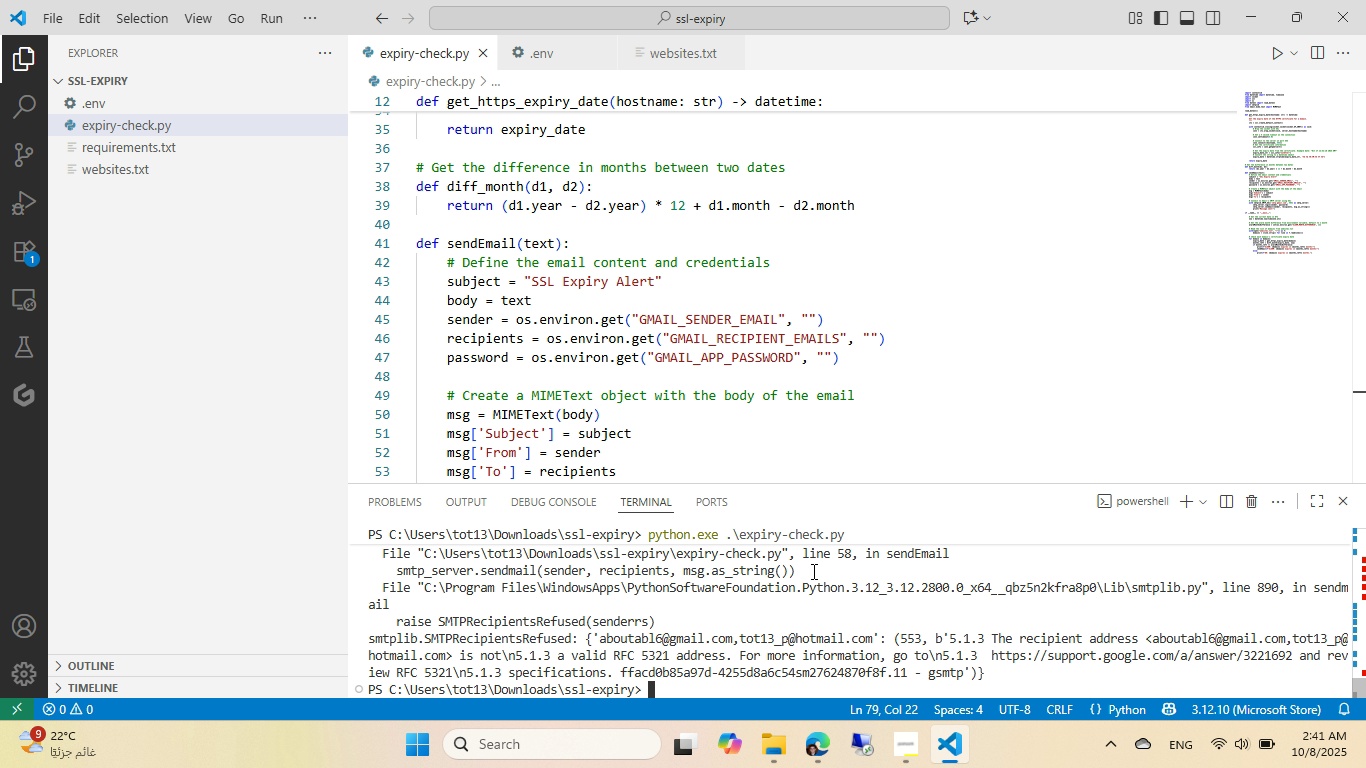 
wait(16.24)
 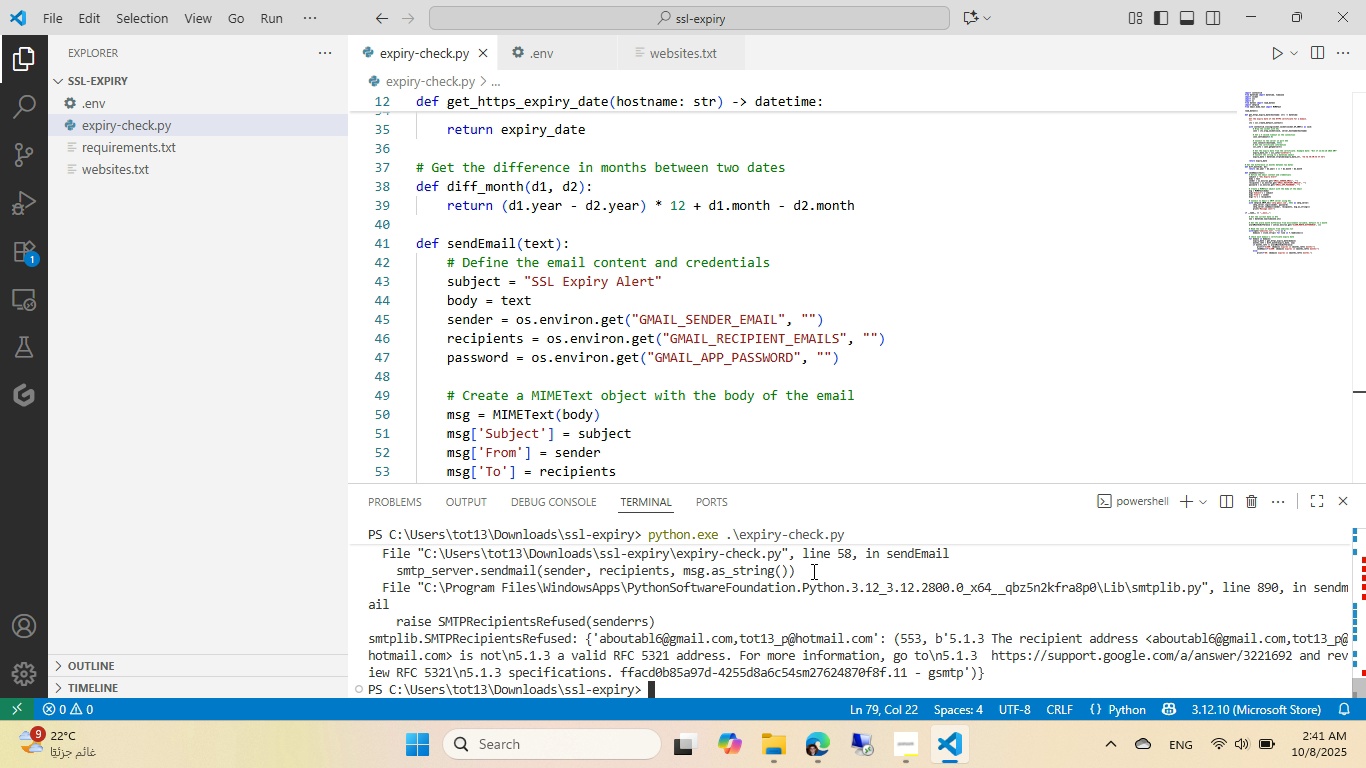 
scroll: coordinate [572, 288], scroll_direction: down, amount: 1.0
 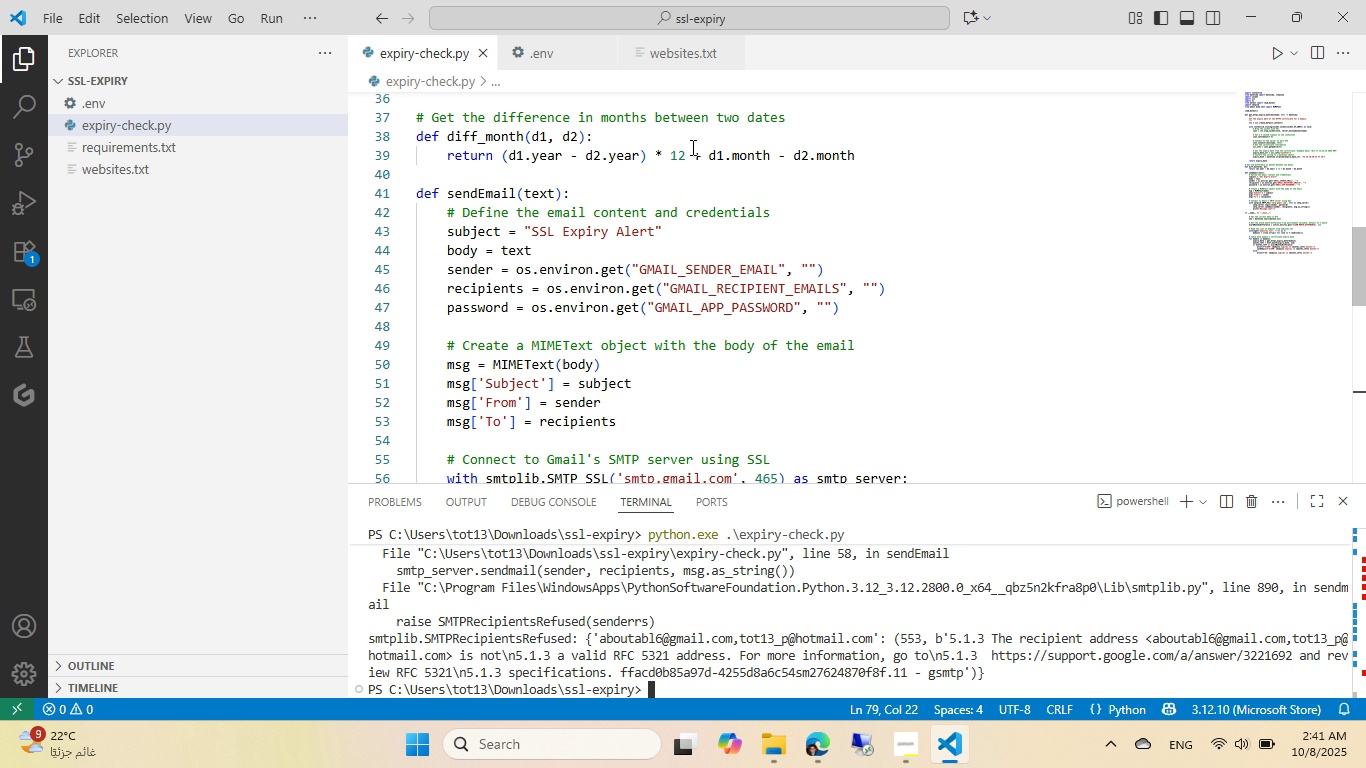 
wait(7.7)
 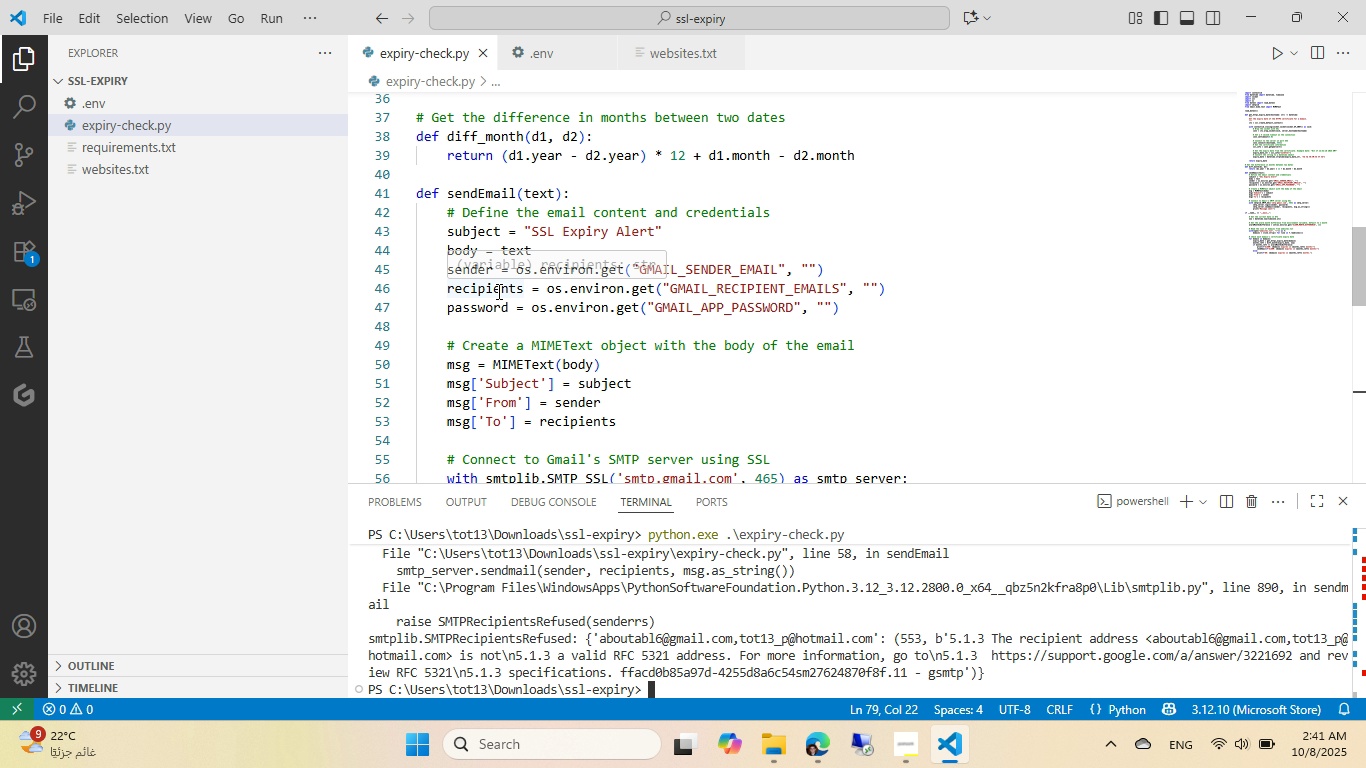 
left_click([816, 754])
 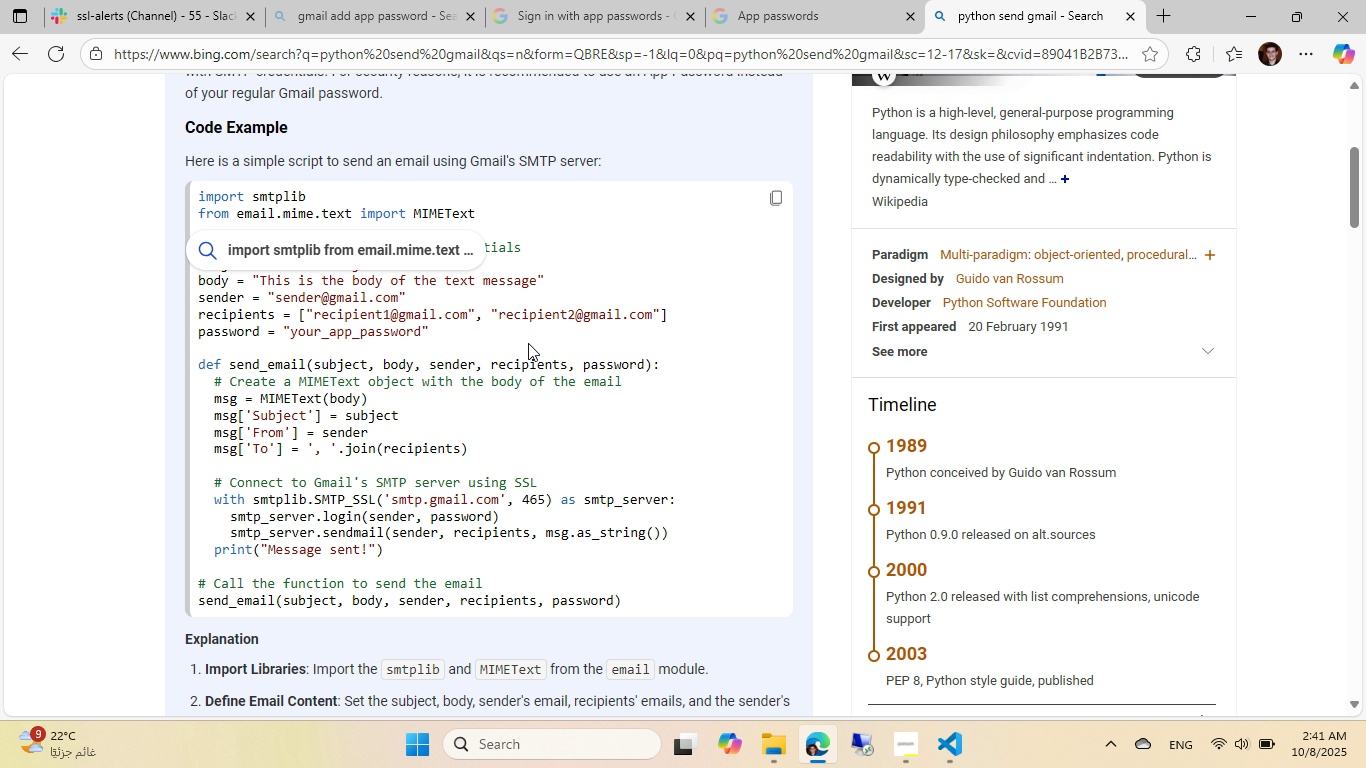 
wait(24.72)
 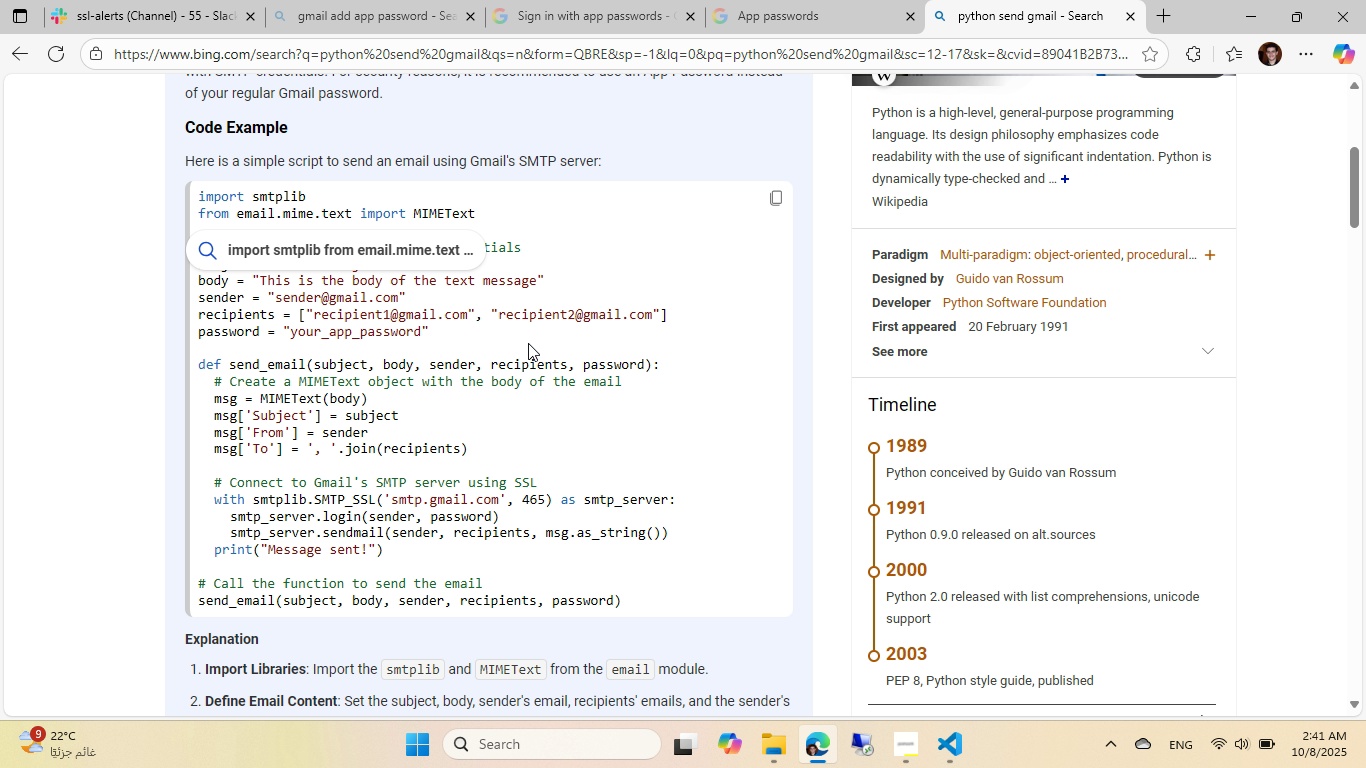 
key(Alt+AltLeft)
 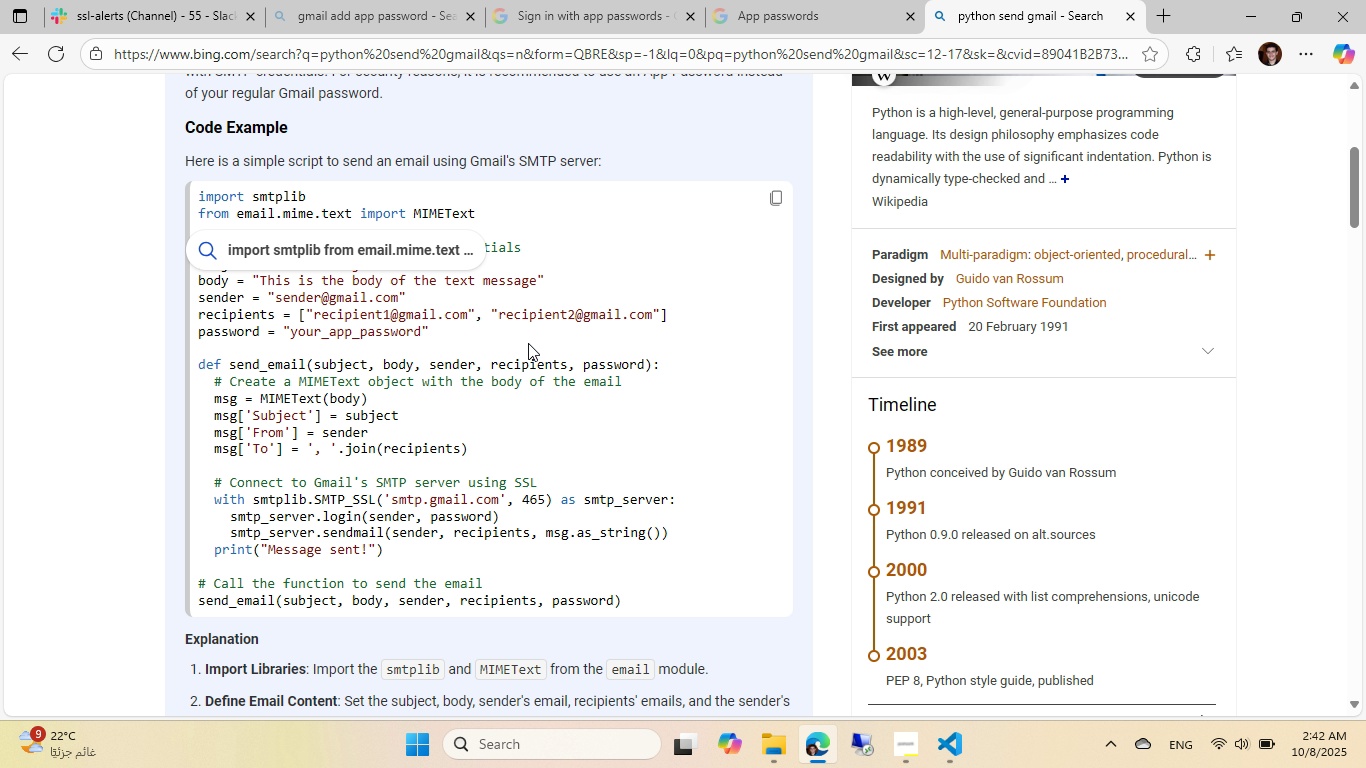 
key(Alt+Tab)
 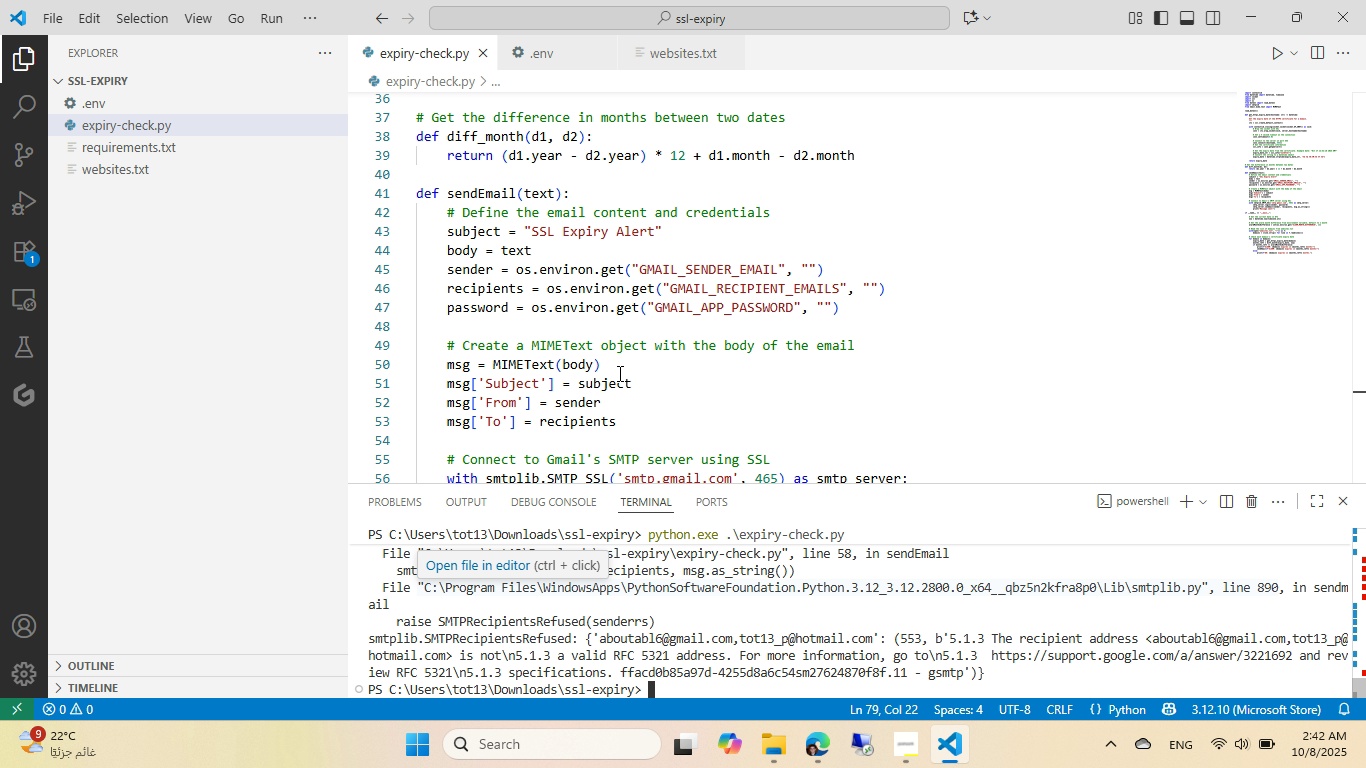 
left_click([547, 52])
 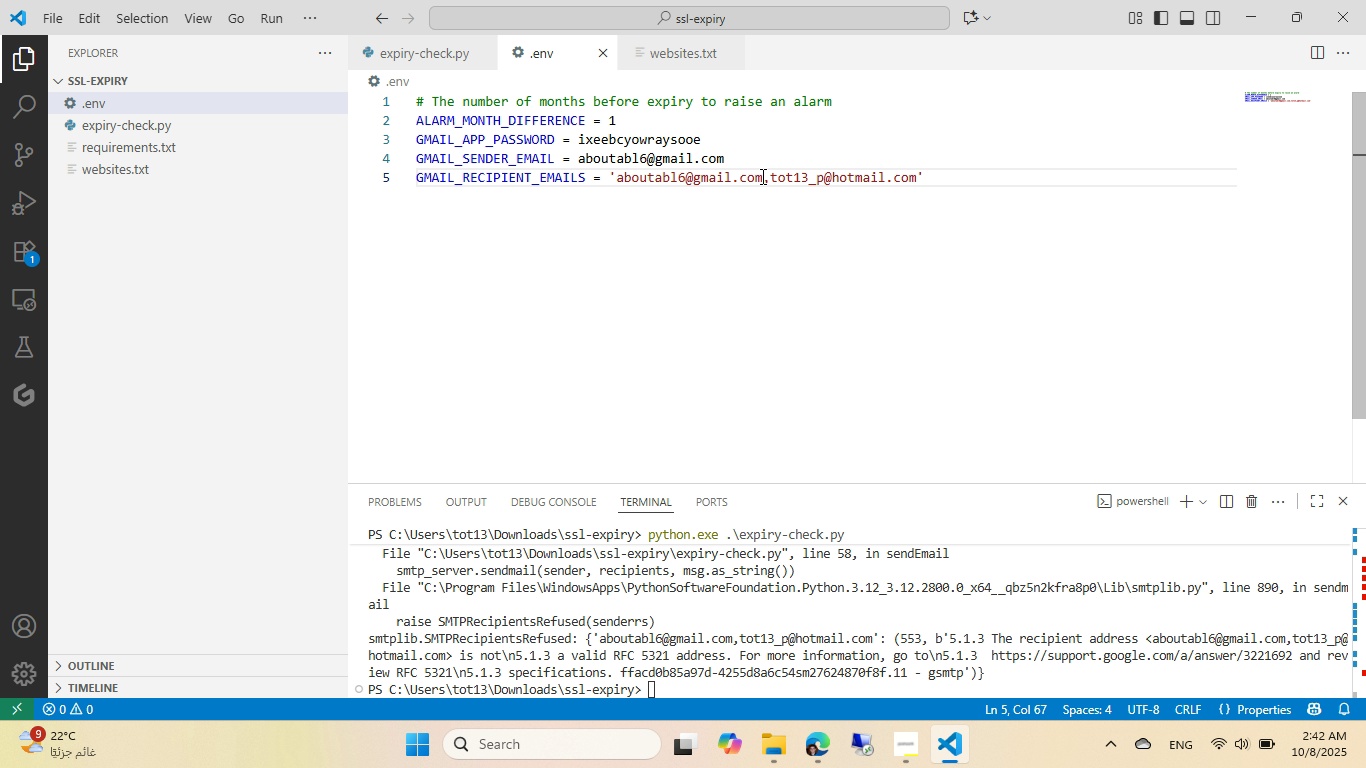 
left_click([772, 179])
 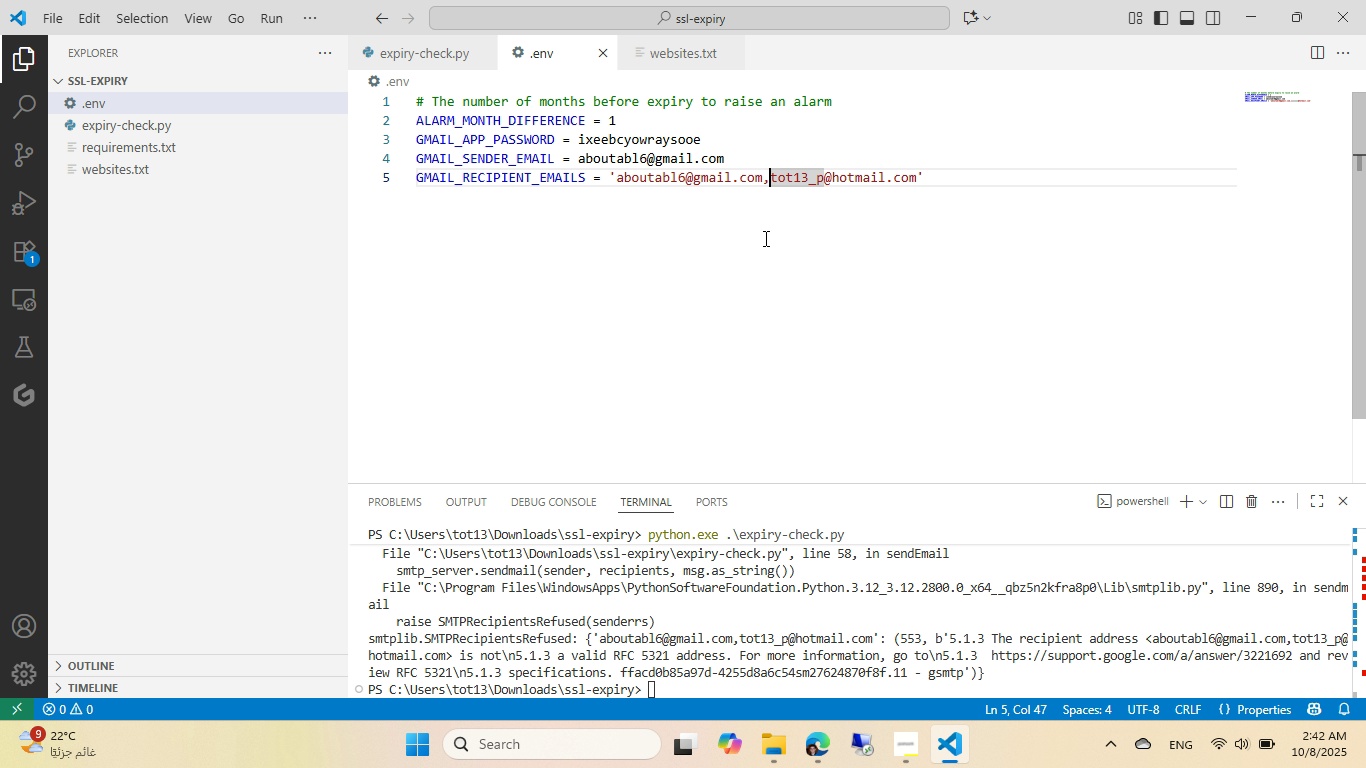 
key(Space)
 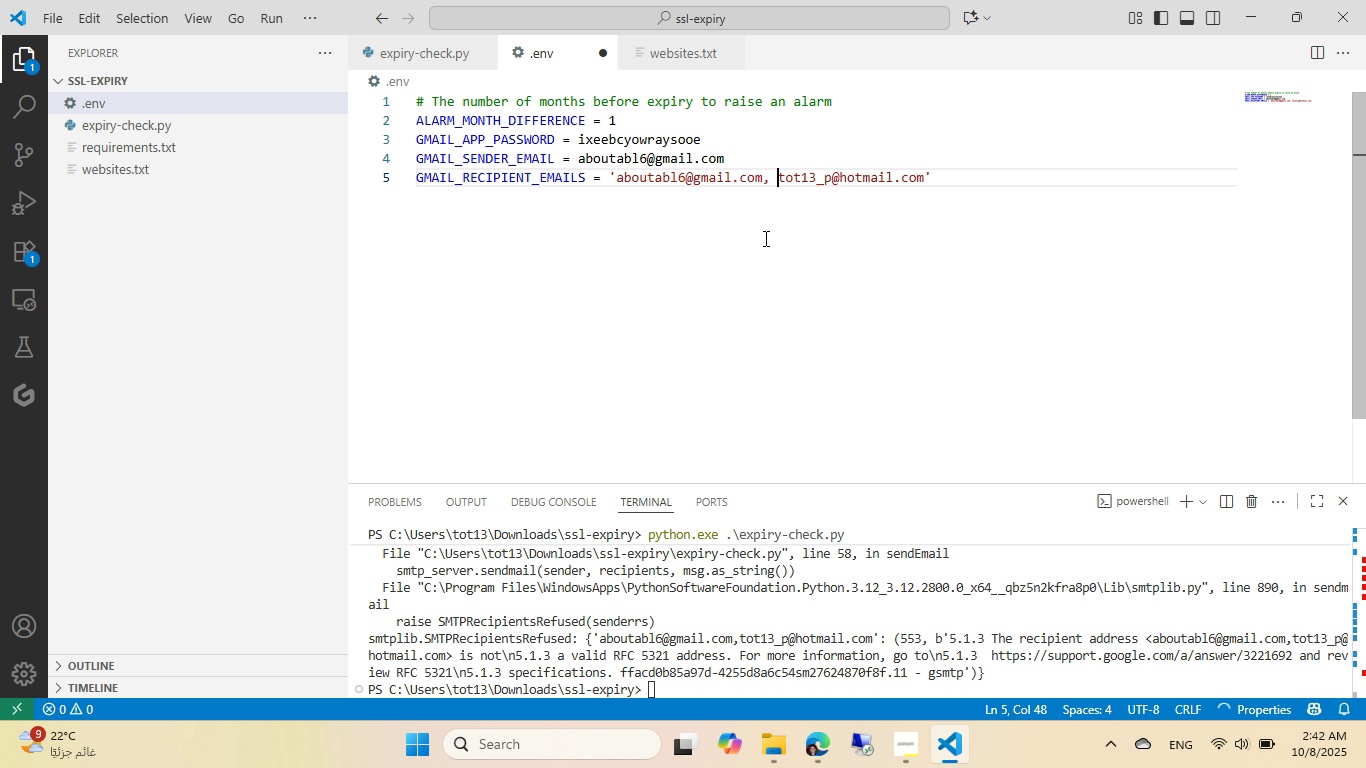 
key(Control+ControlLeft)
 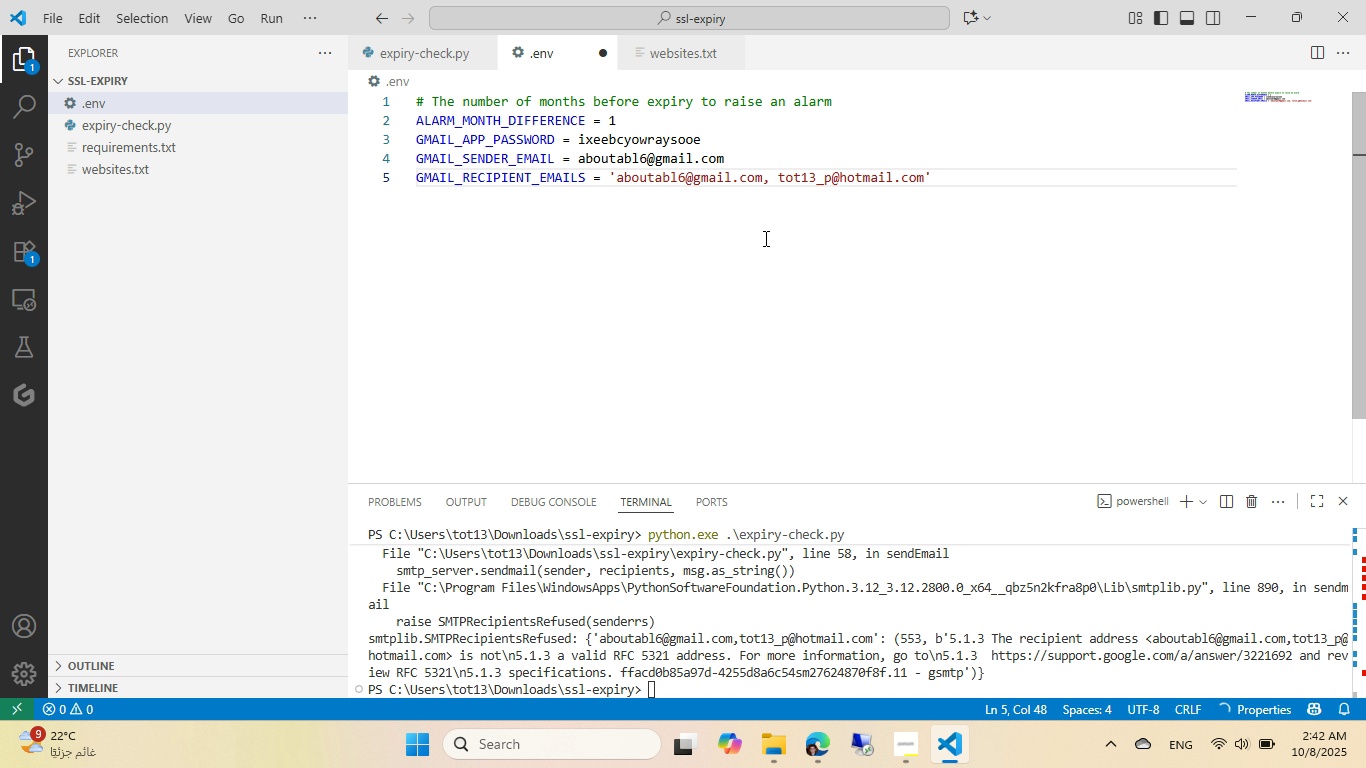 
key(S)
 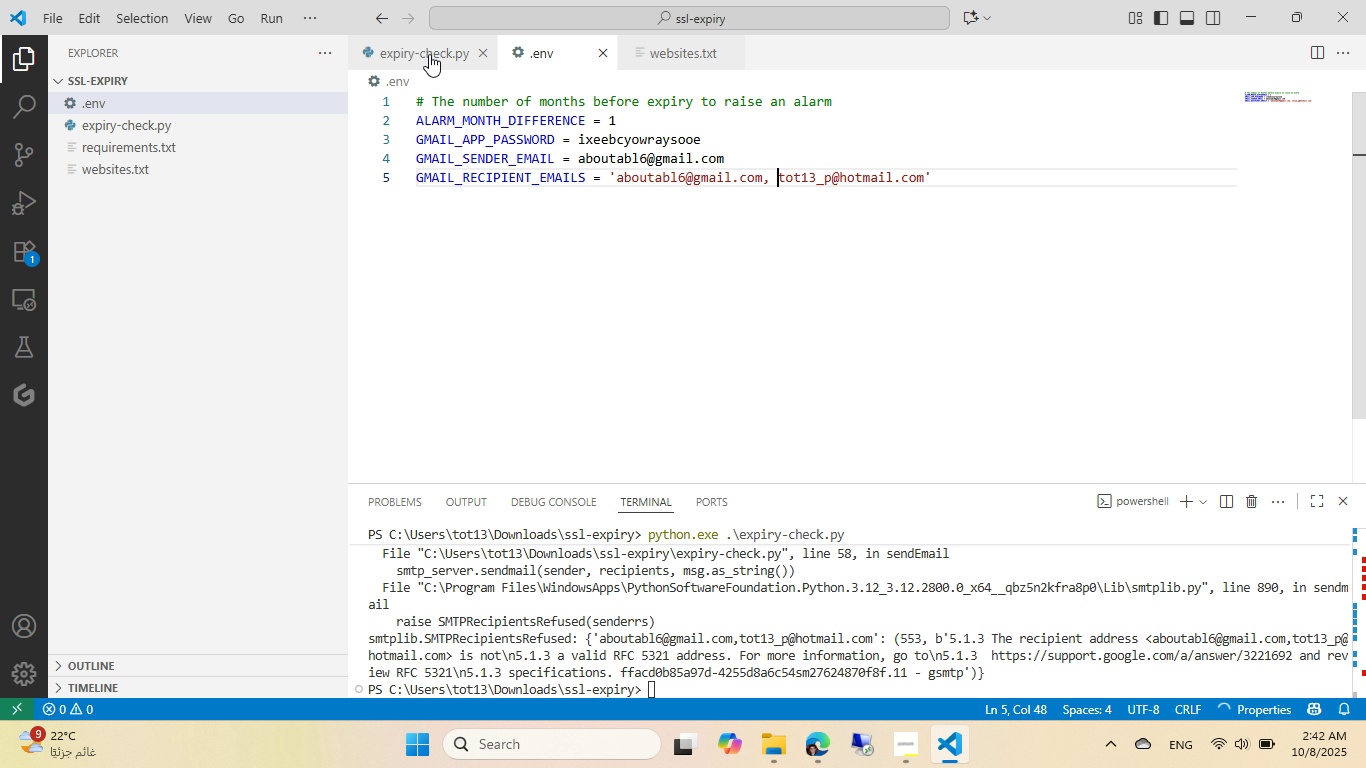 
left_click([429, 54])
 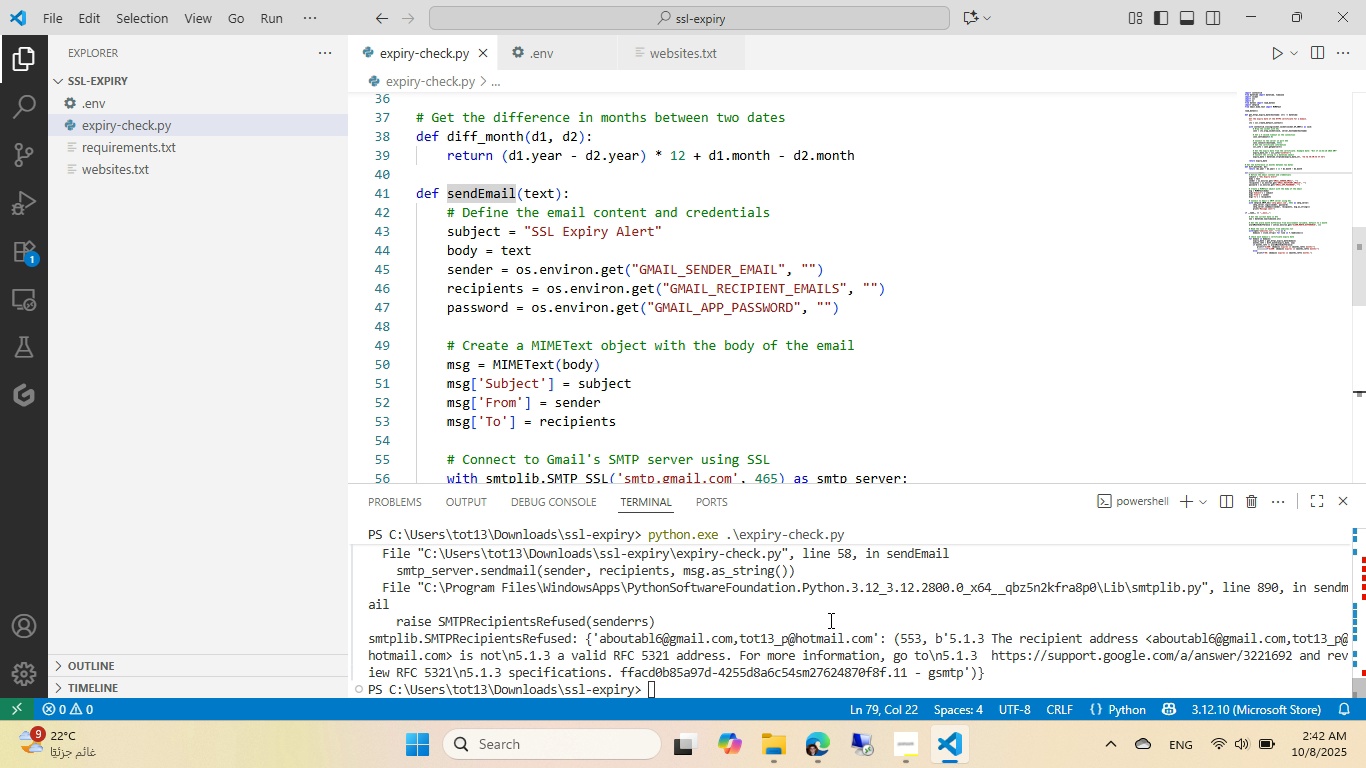 
left_click([829, 620])
 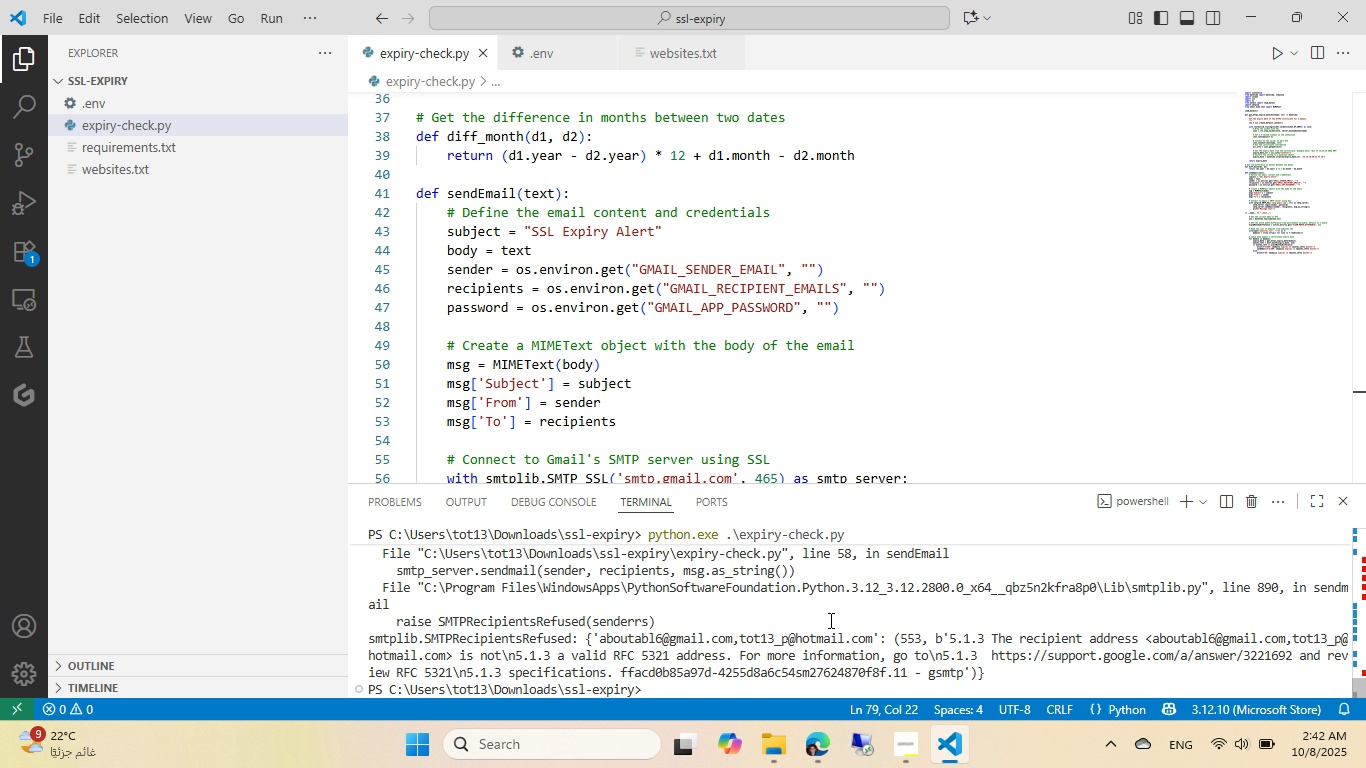 
key(ArrowUp)
 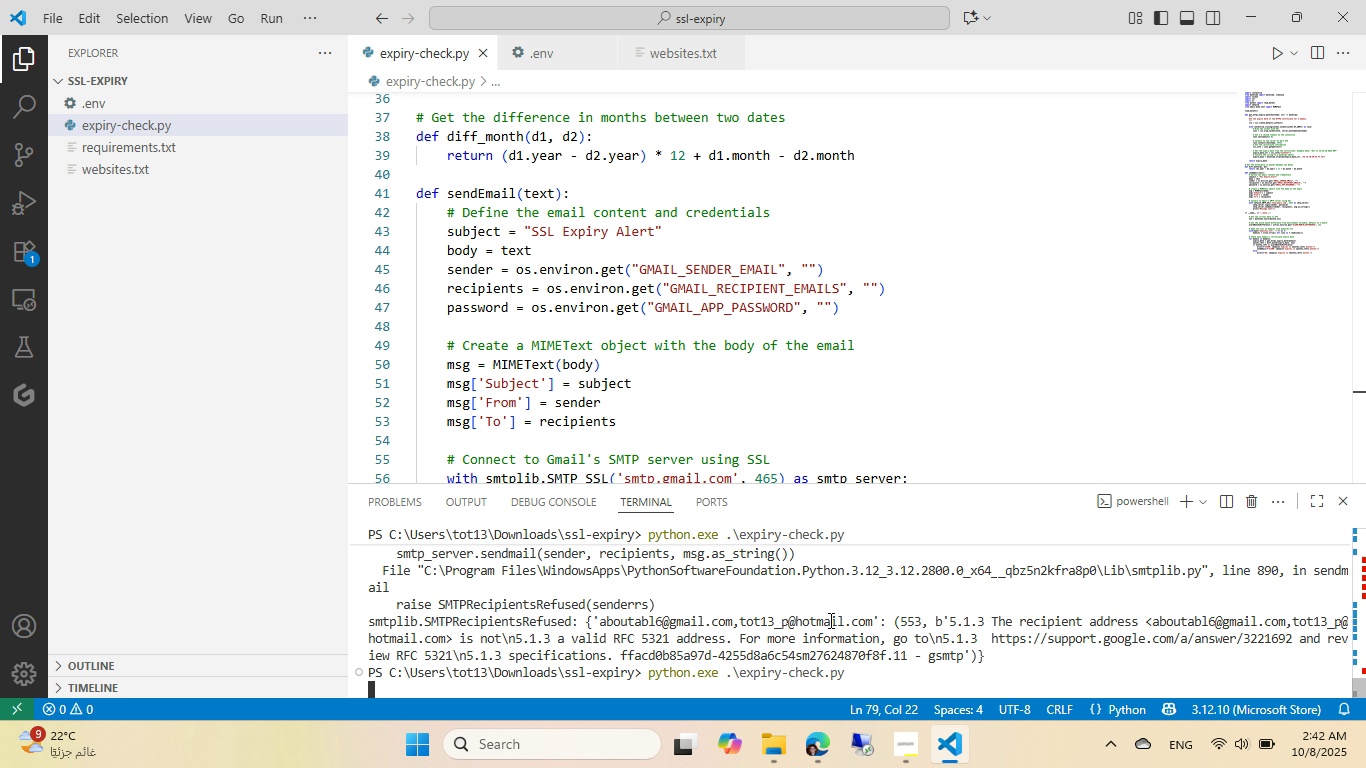 
key(Enter)
 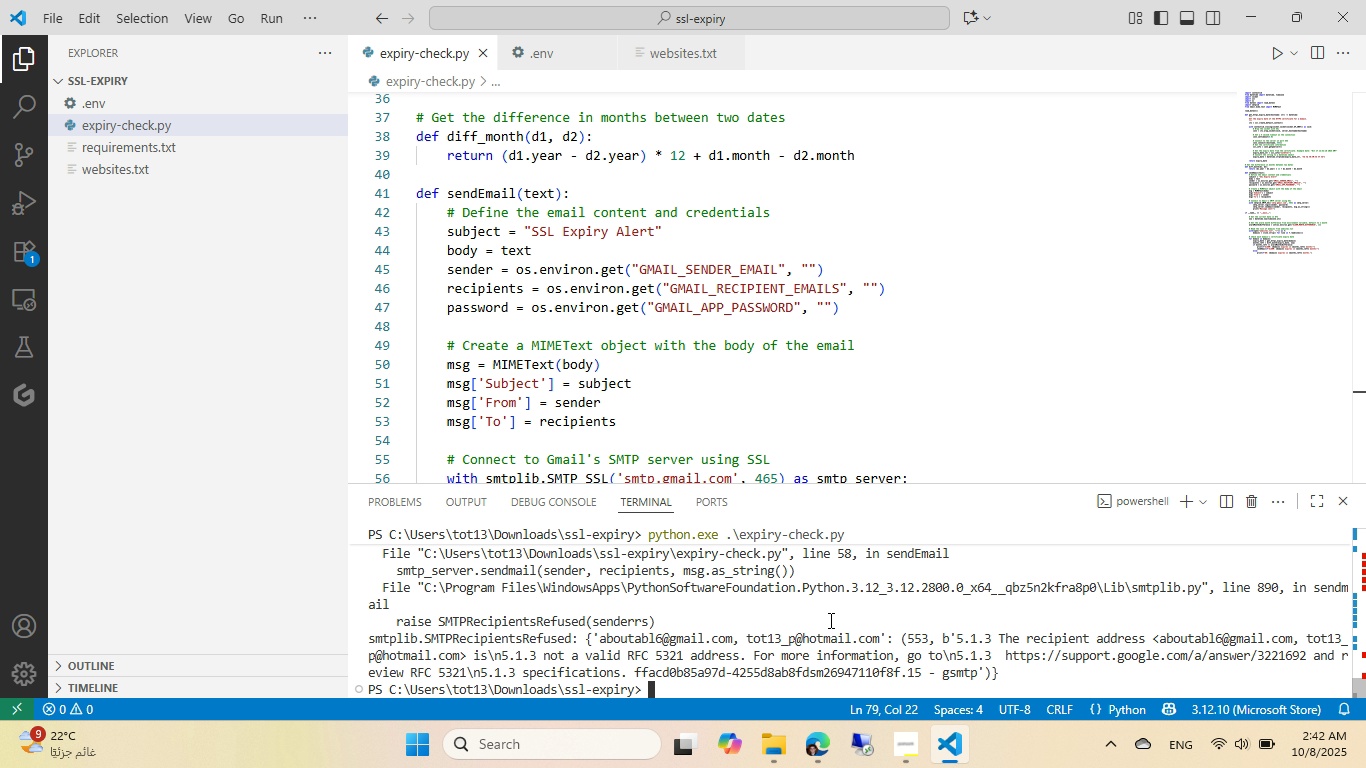 
wait(10.5)
 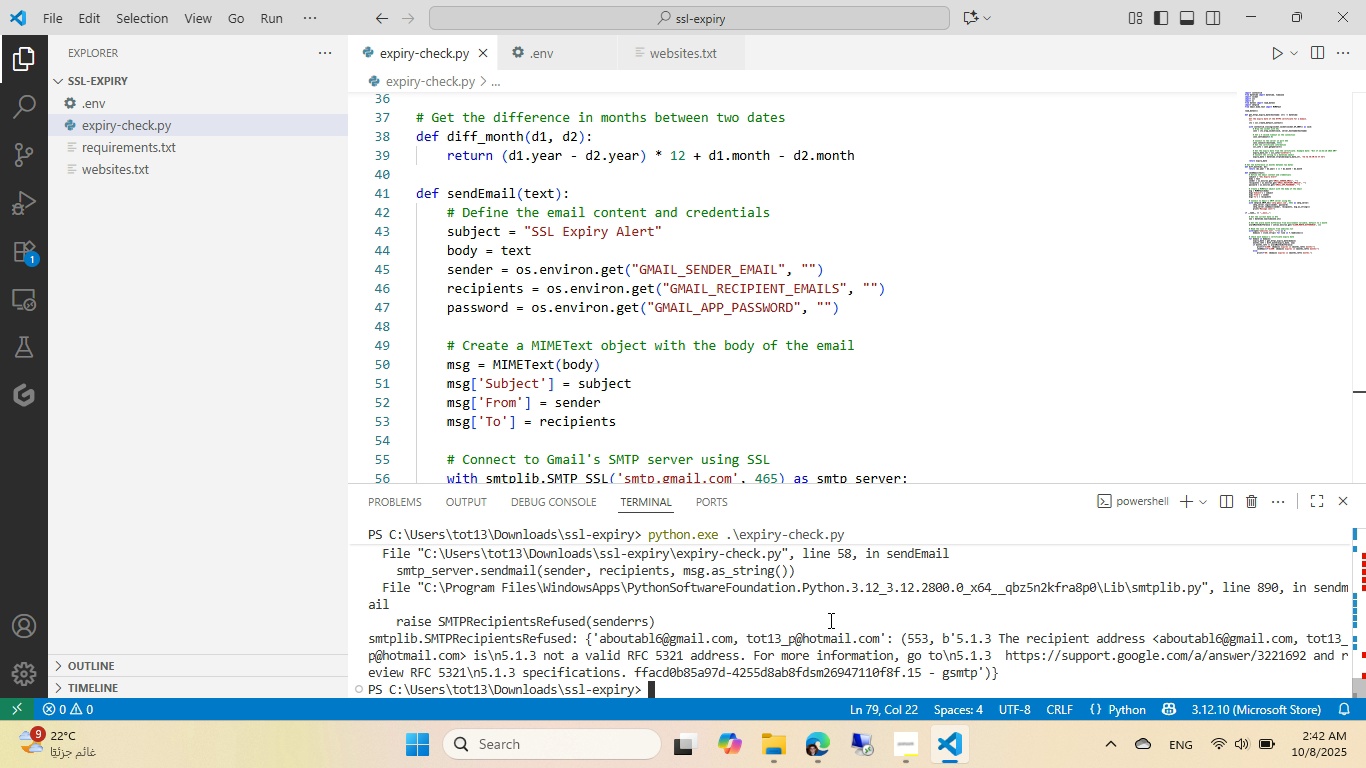 
key(Alt+AltLeft)
 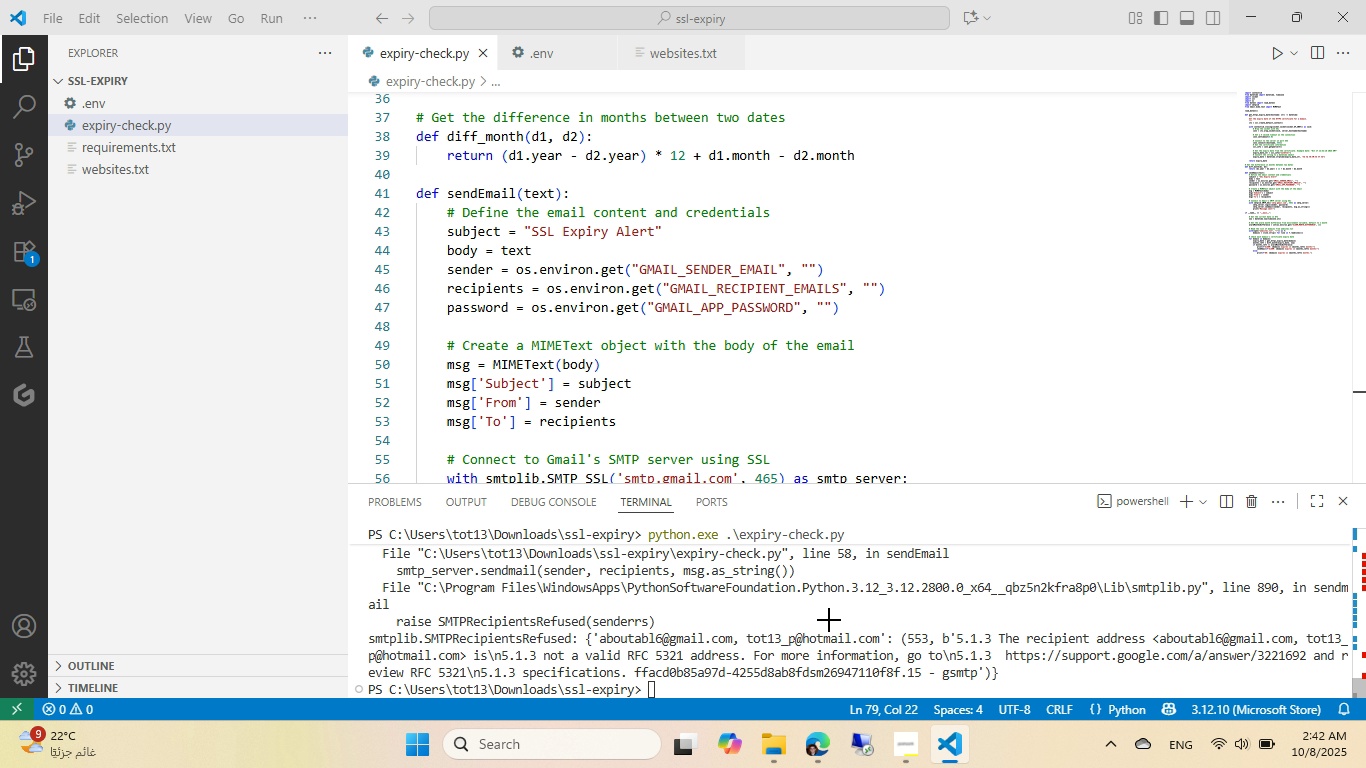 
key(Tab)
 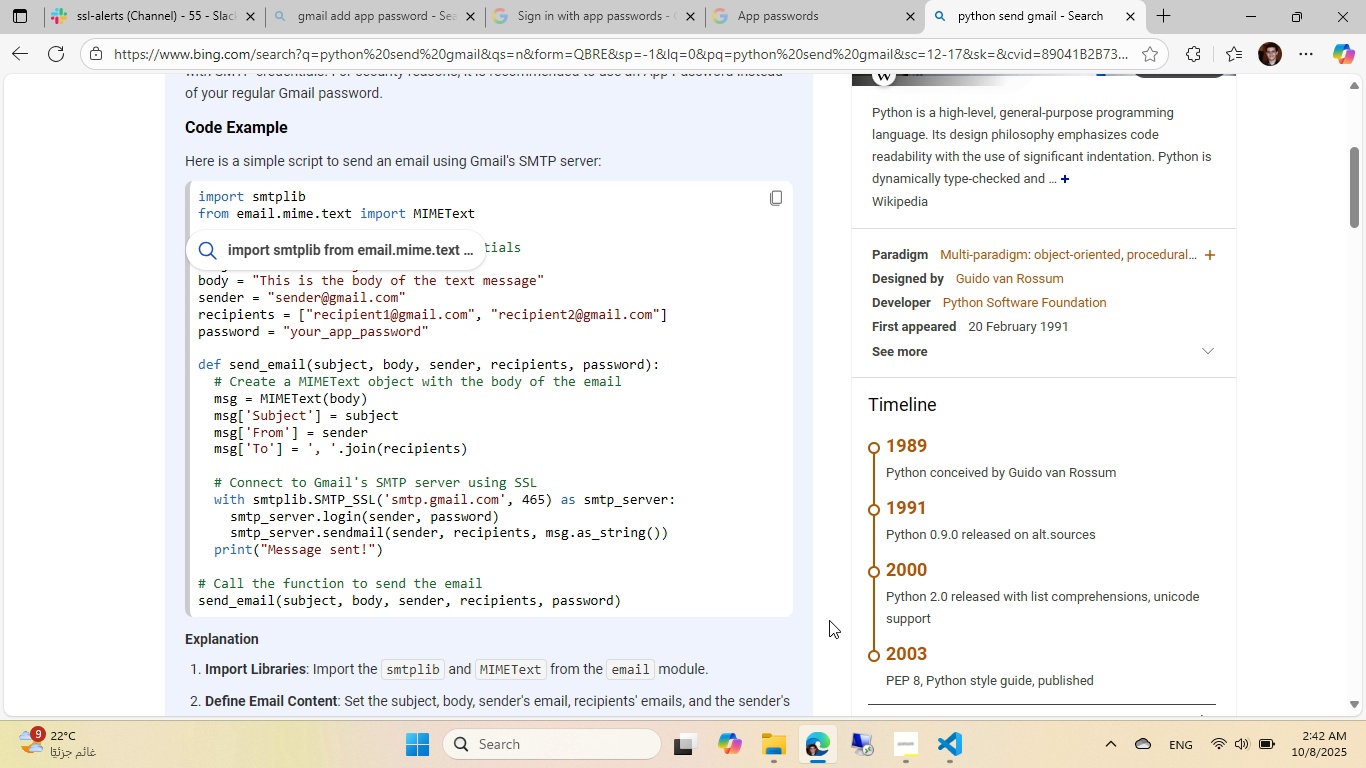 
wait(14.6)
 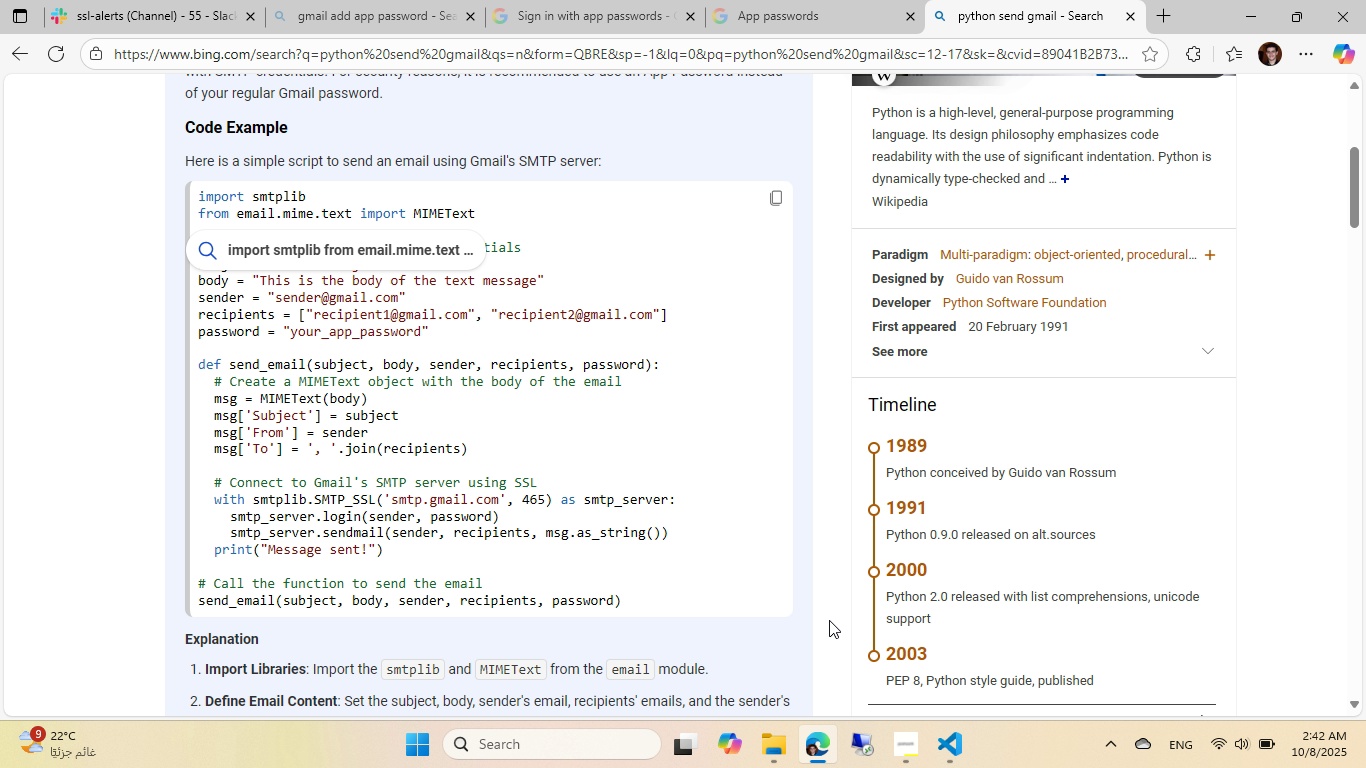 
double_click([297, 400])
 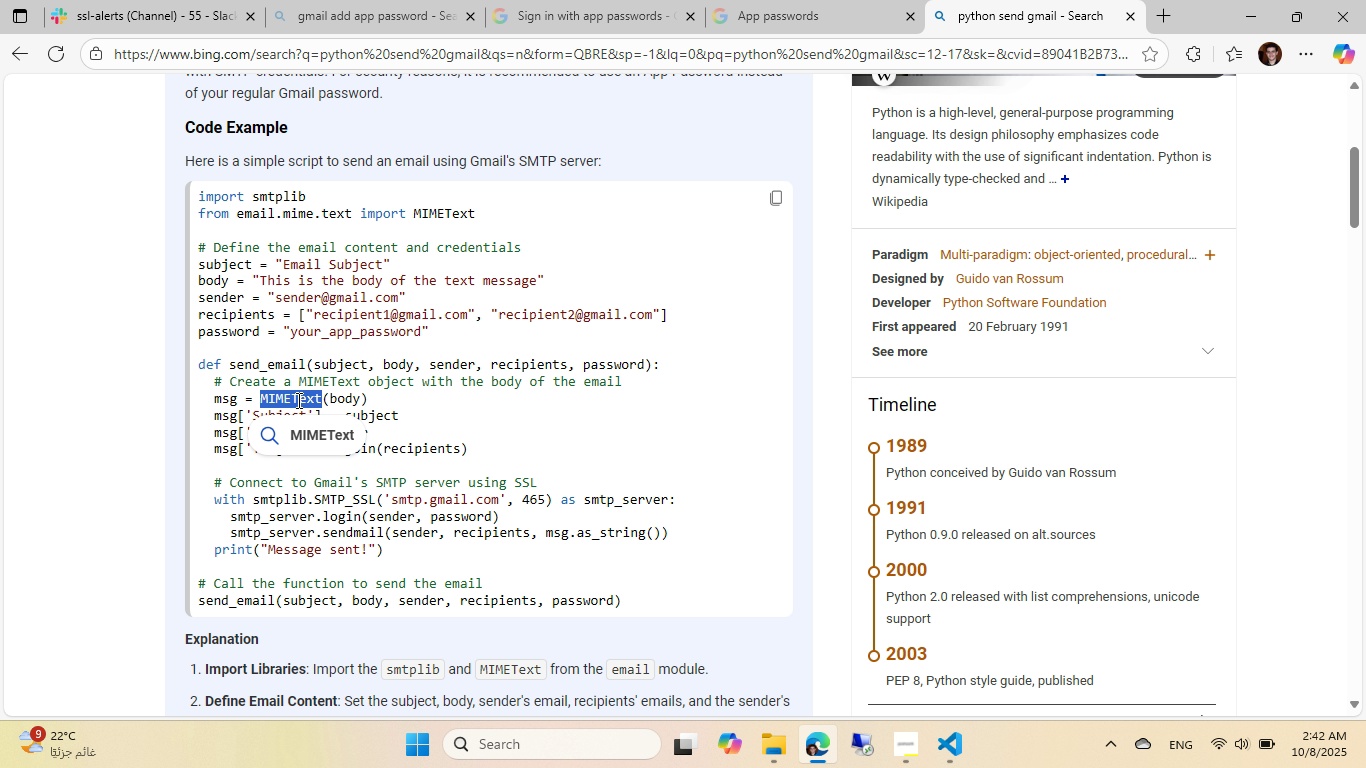 
key(Alt+Control+ControlLeft)
 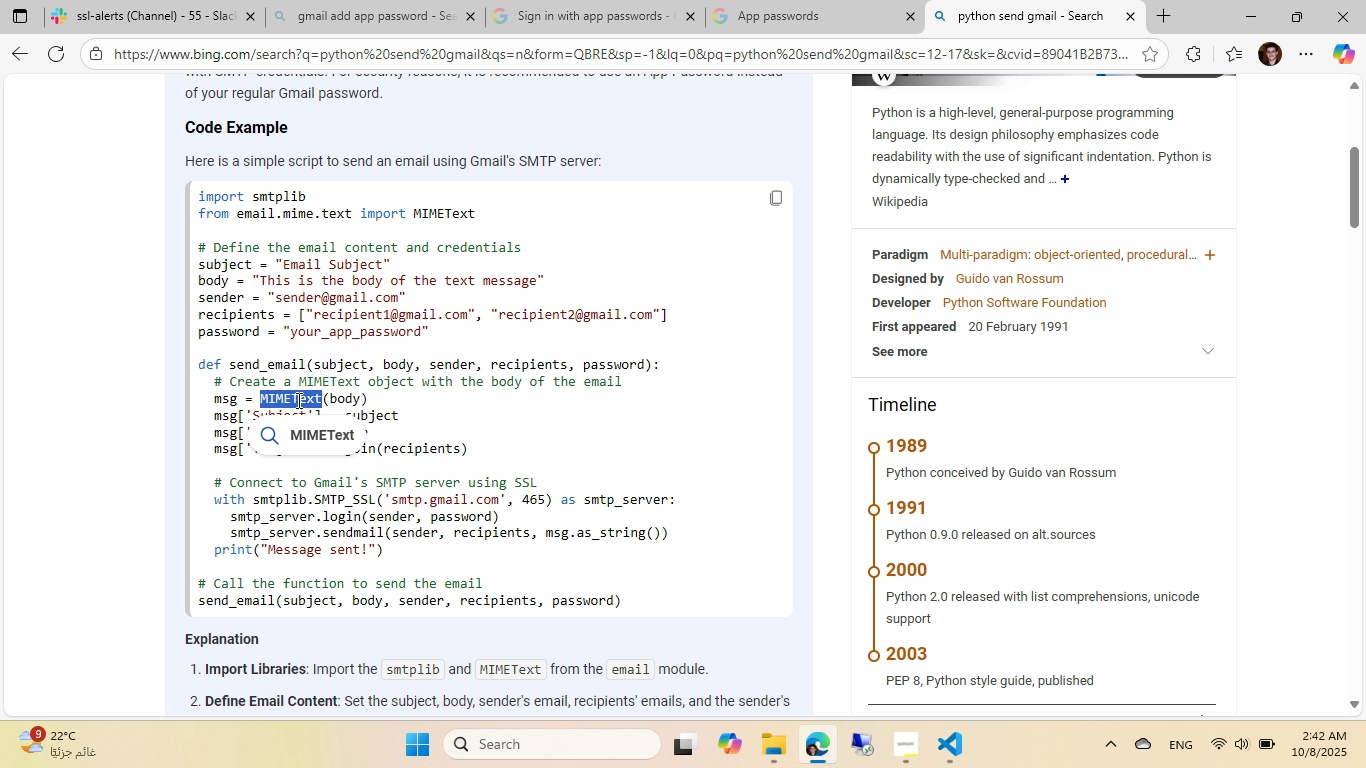 
key(Alt+Control+C)
 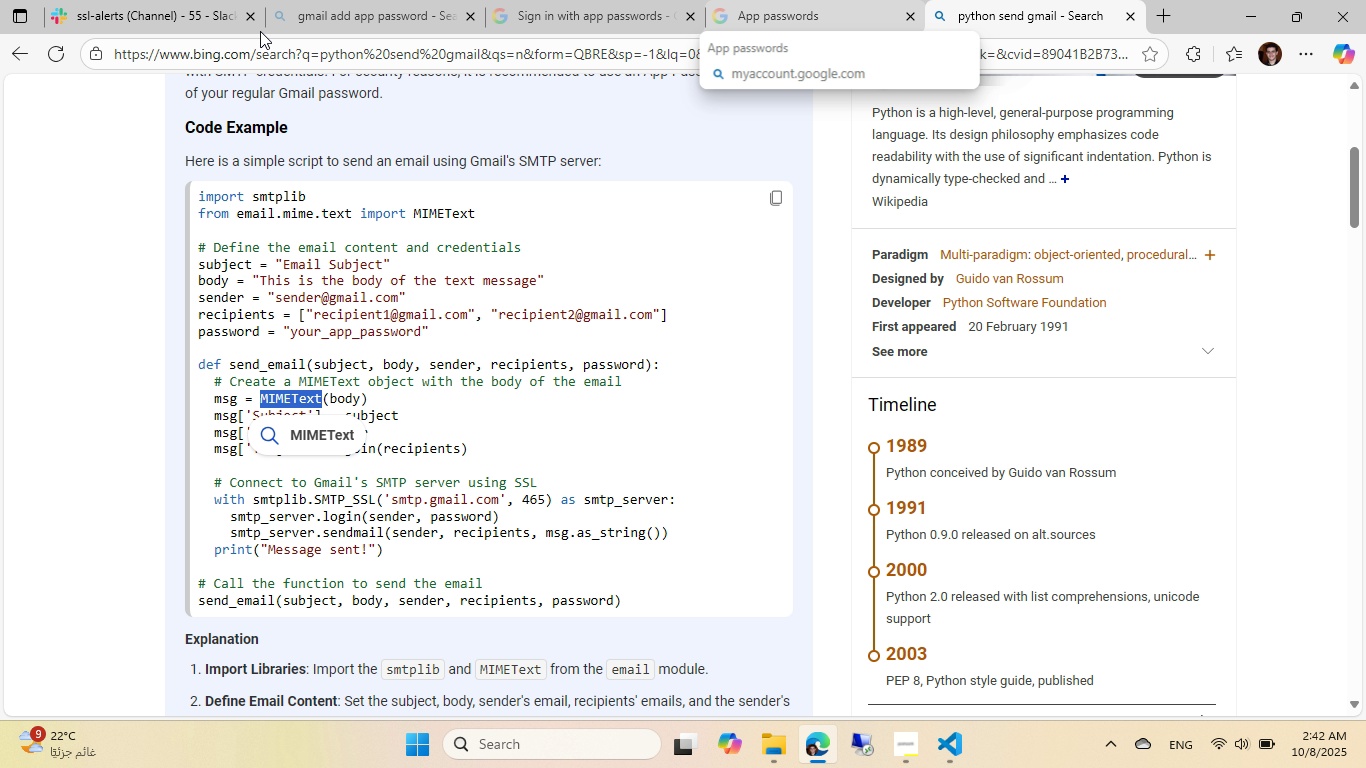 
left_click([248, 18])
 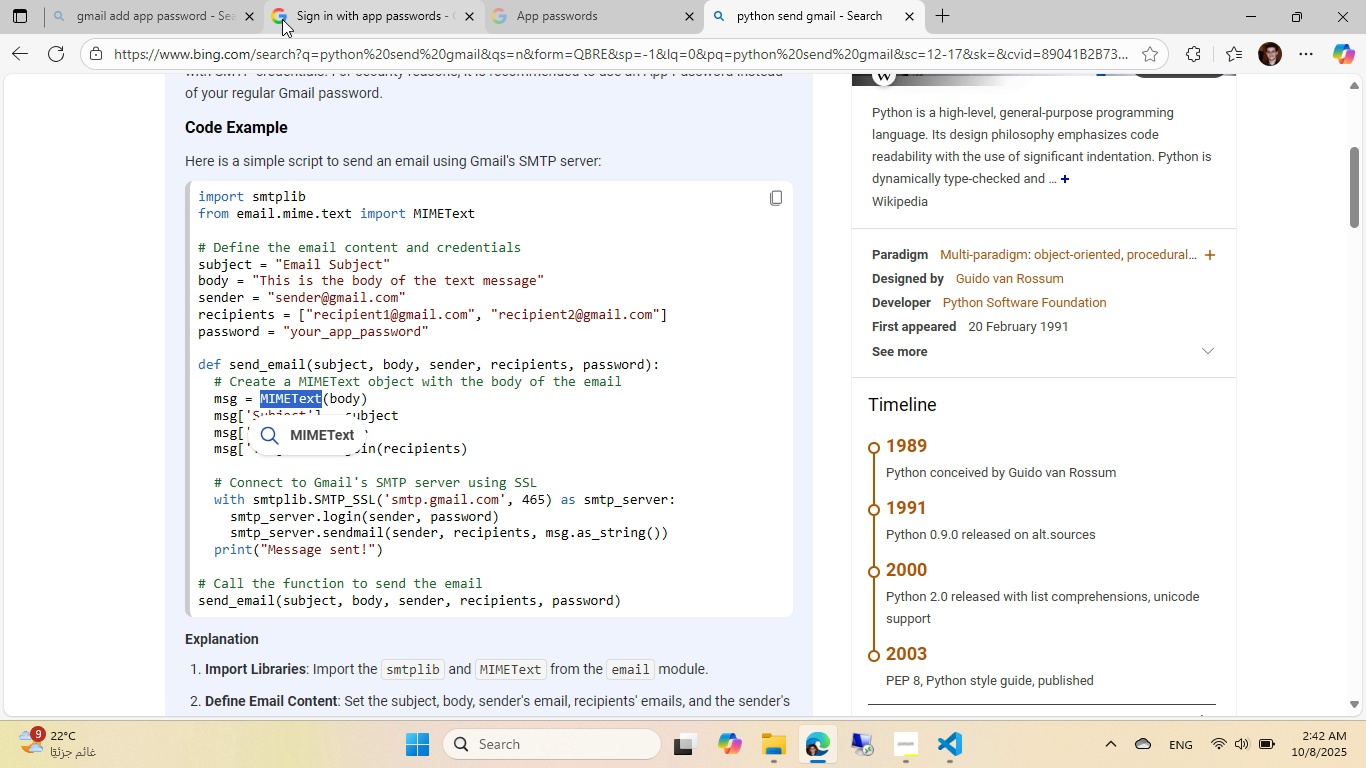 
left_click([177, 18])
 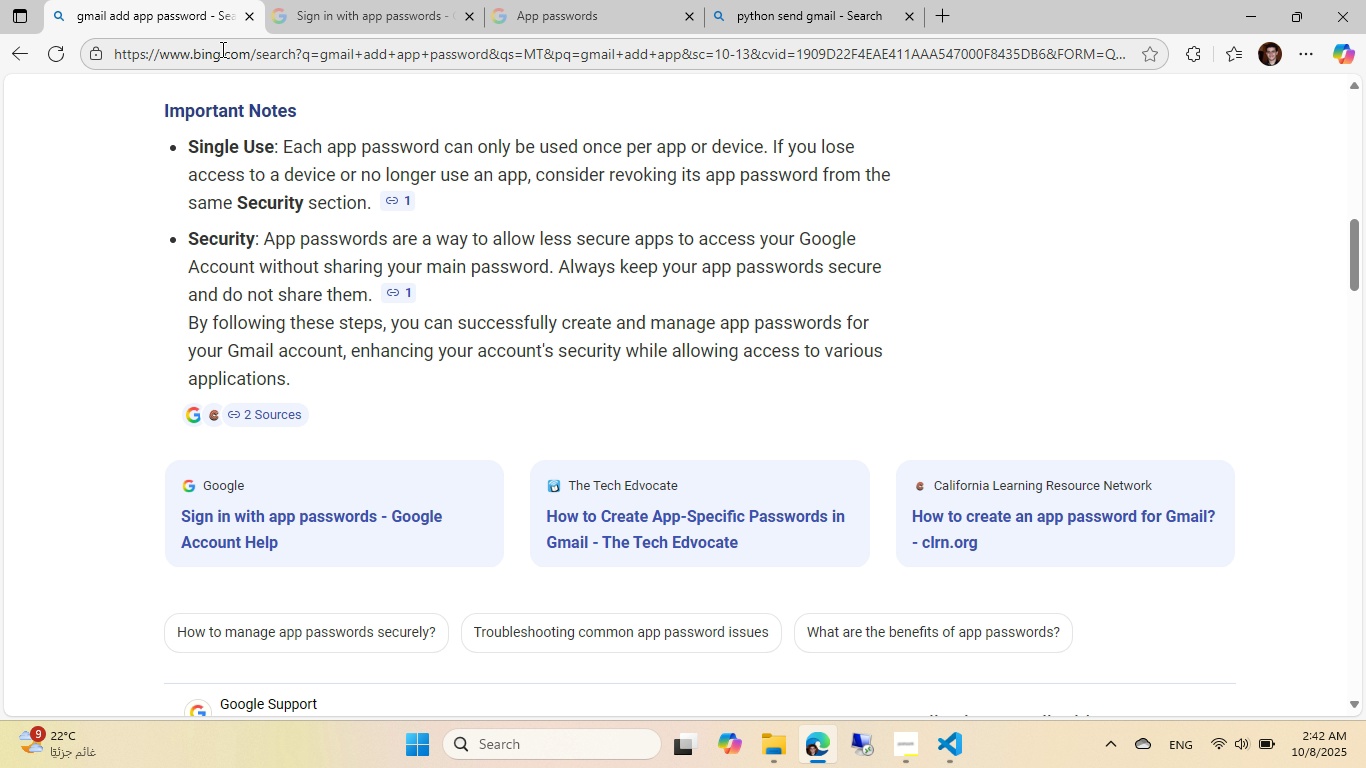 
left_click([221, 49])
 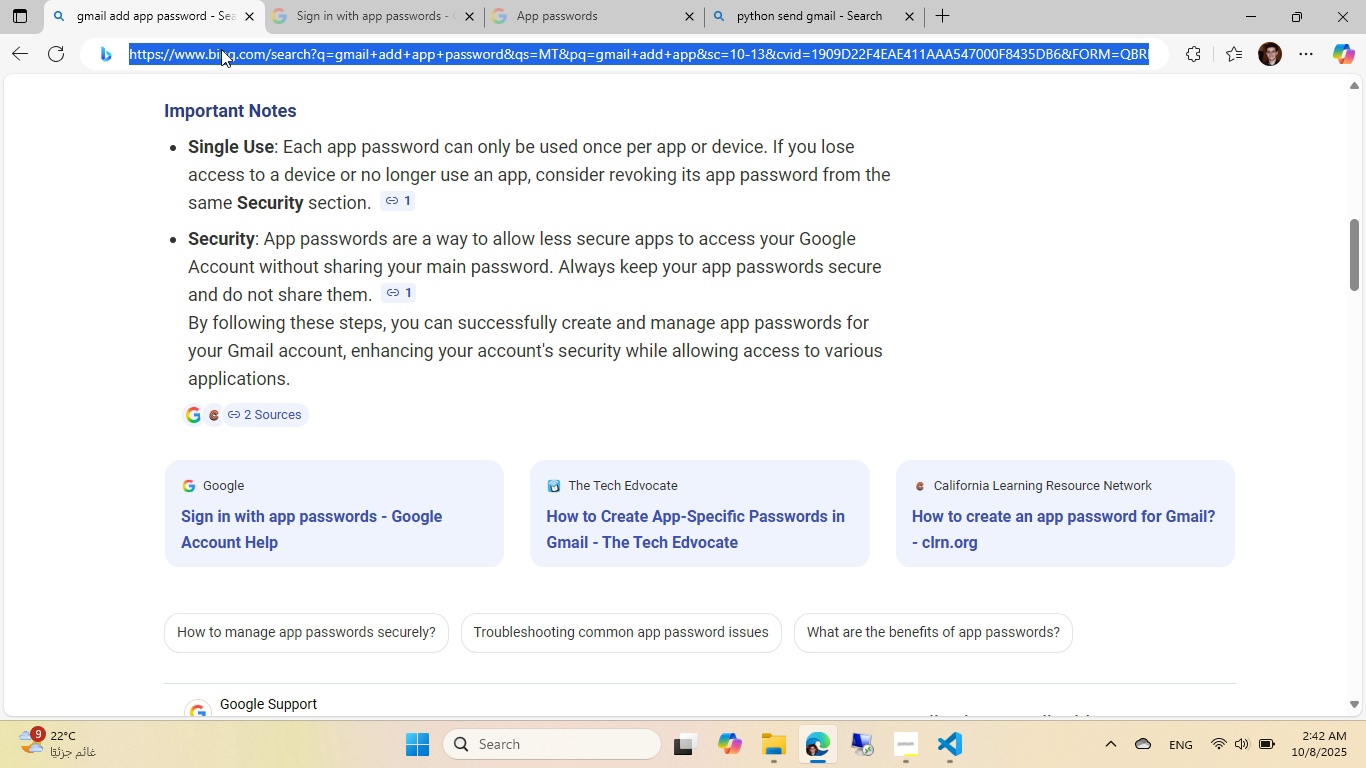 
key(Control+ControlLeft)
 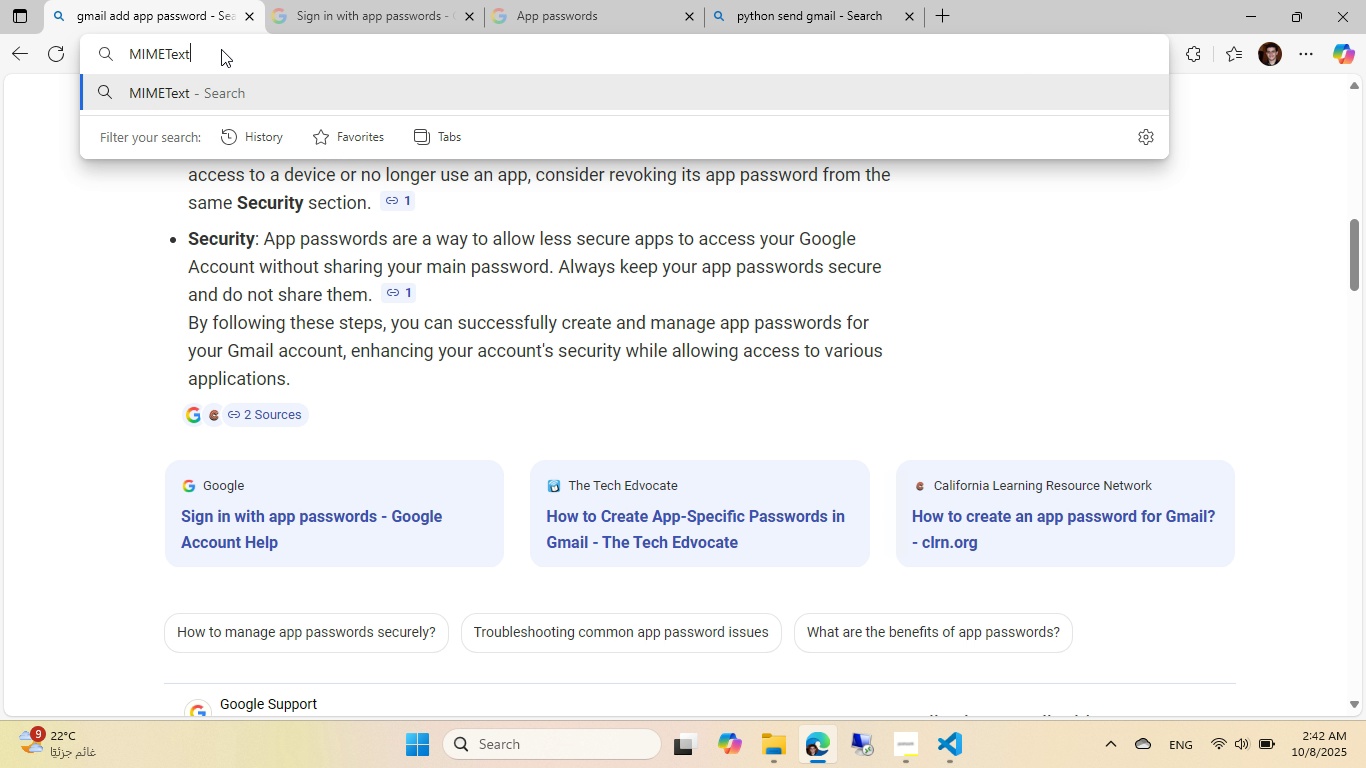 
key(Control+V)
 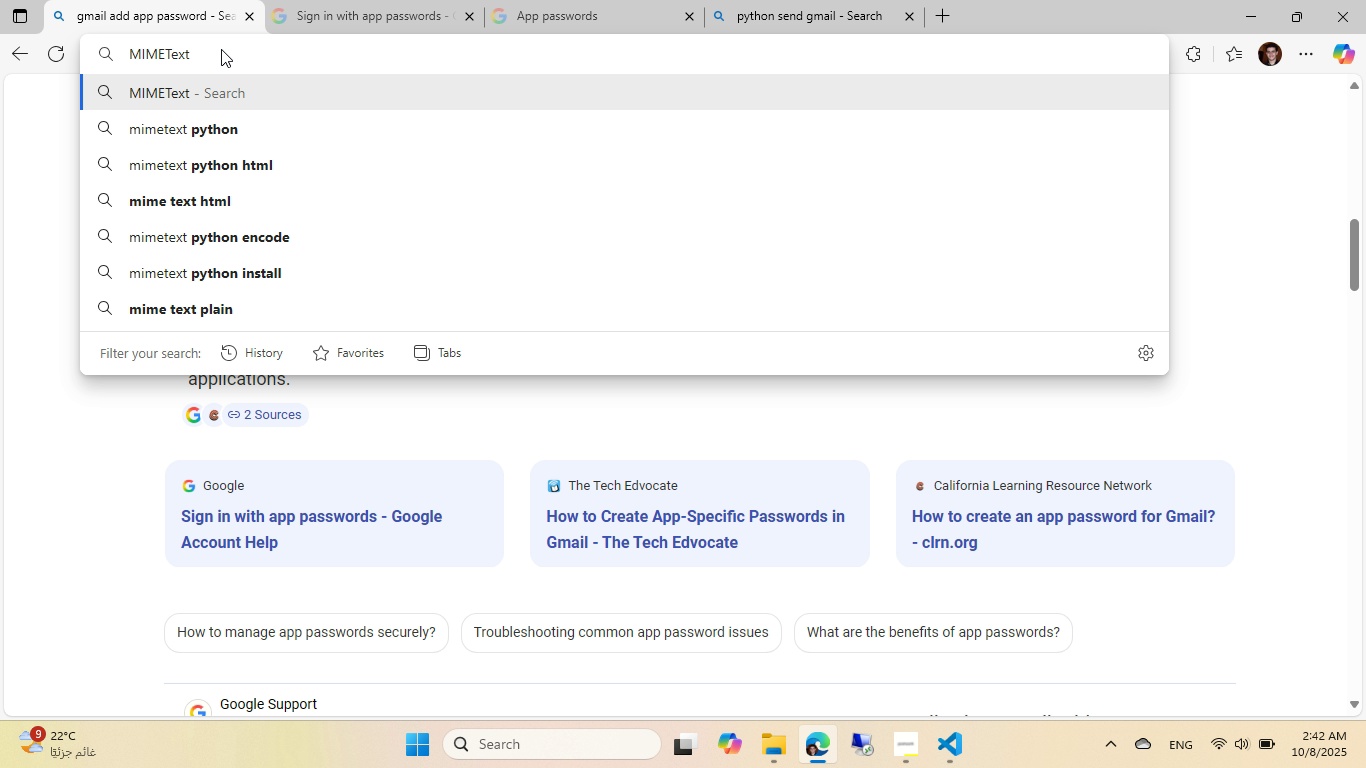 
key(Space)
 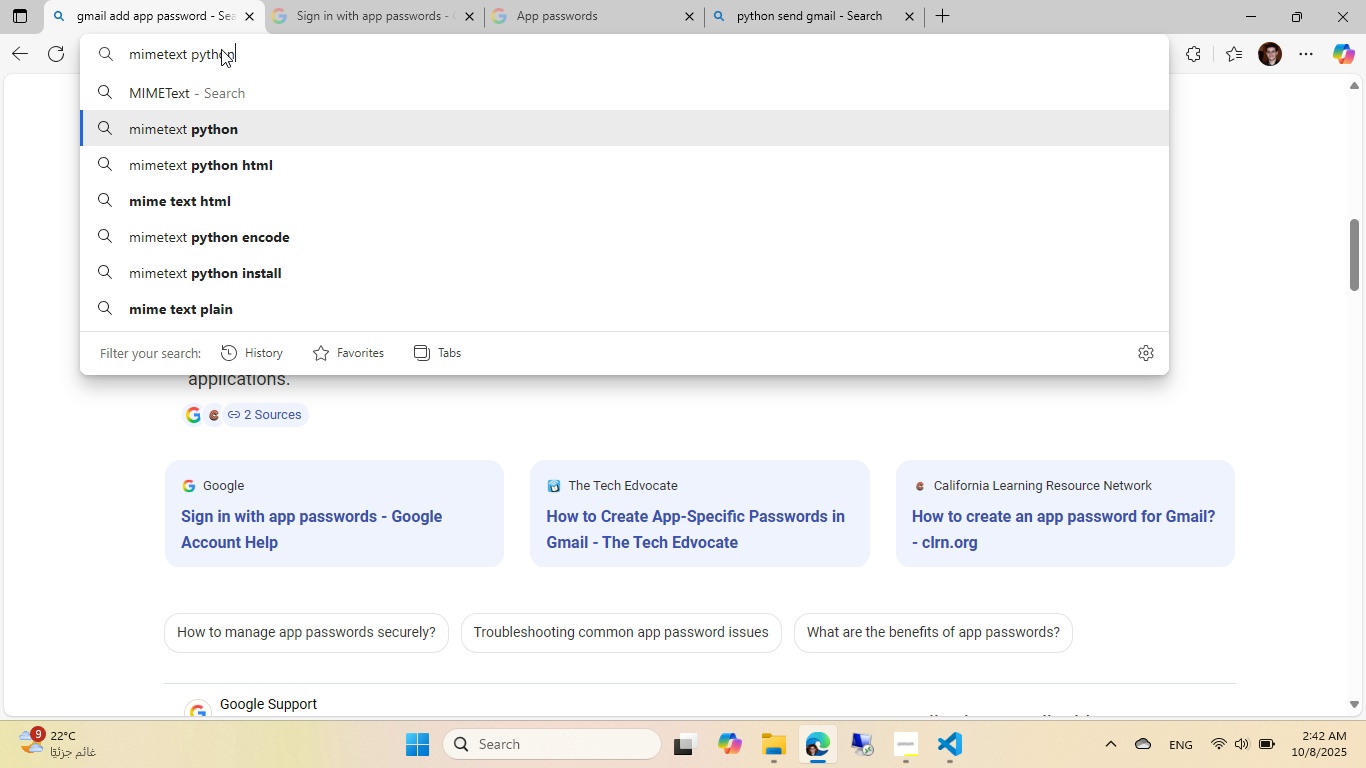 
key(ArrowDown)
 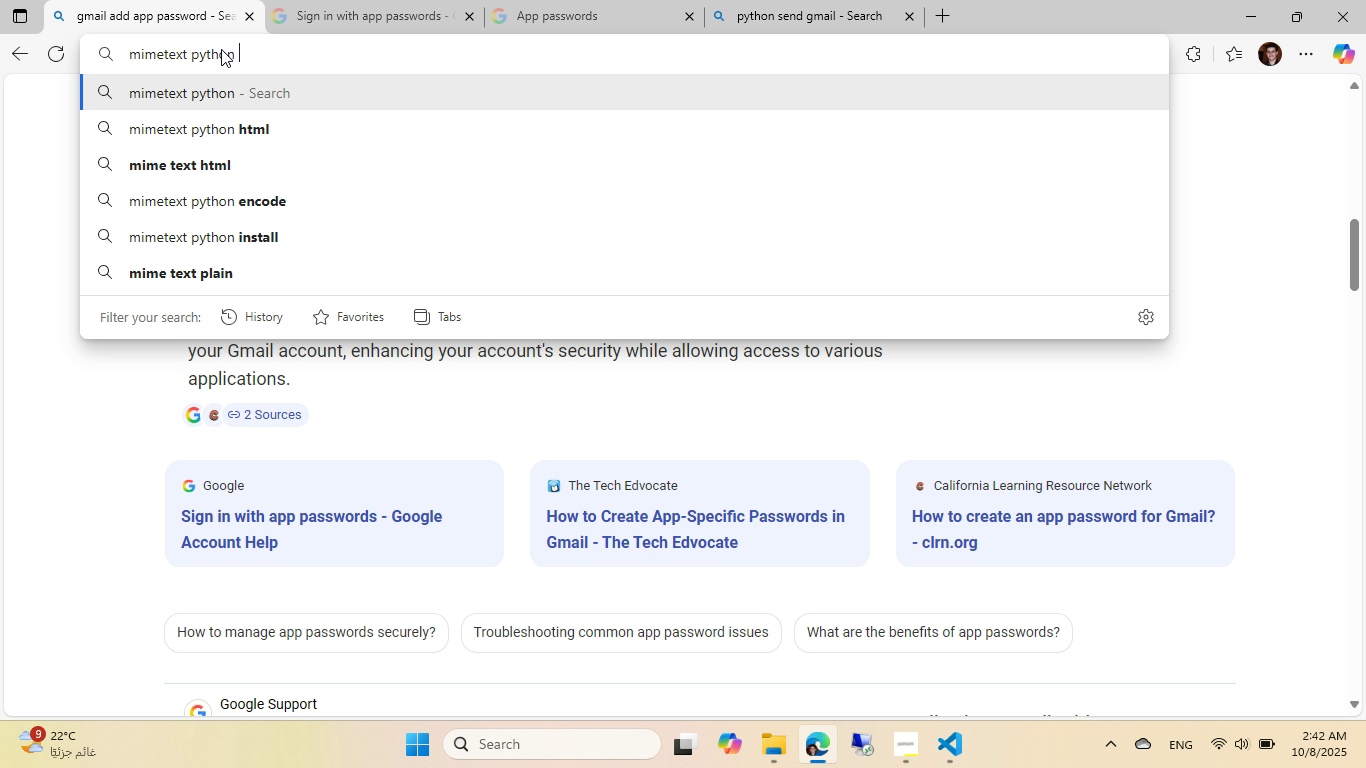 
type( multiple receipients)
 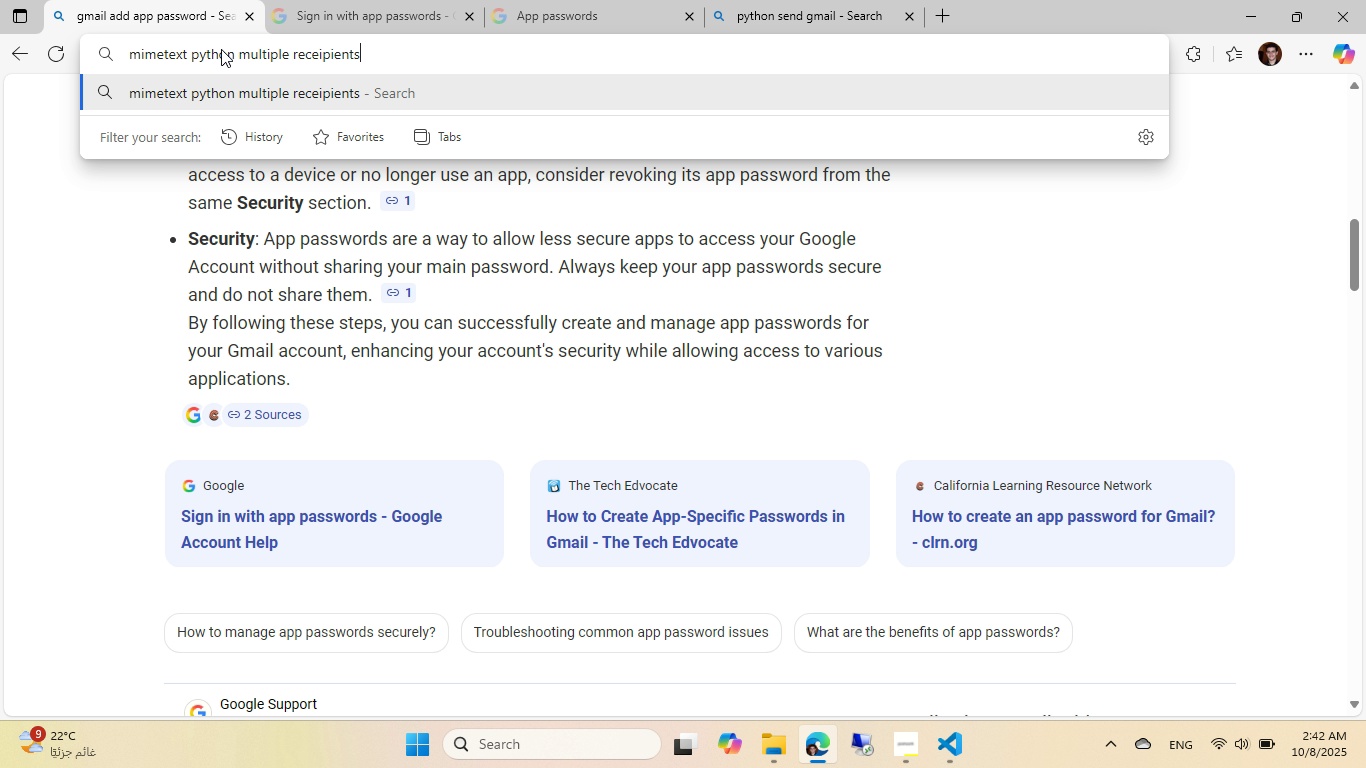 
key(Enter)
 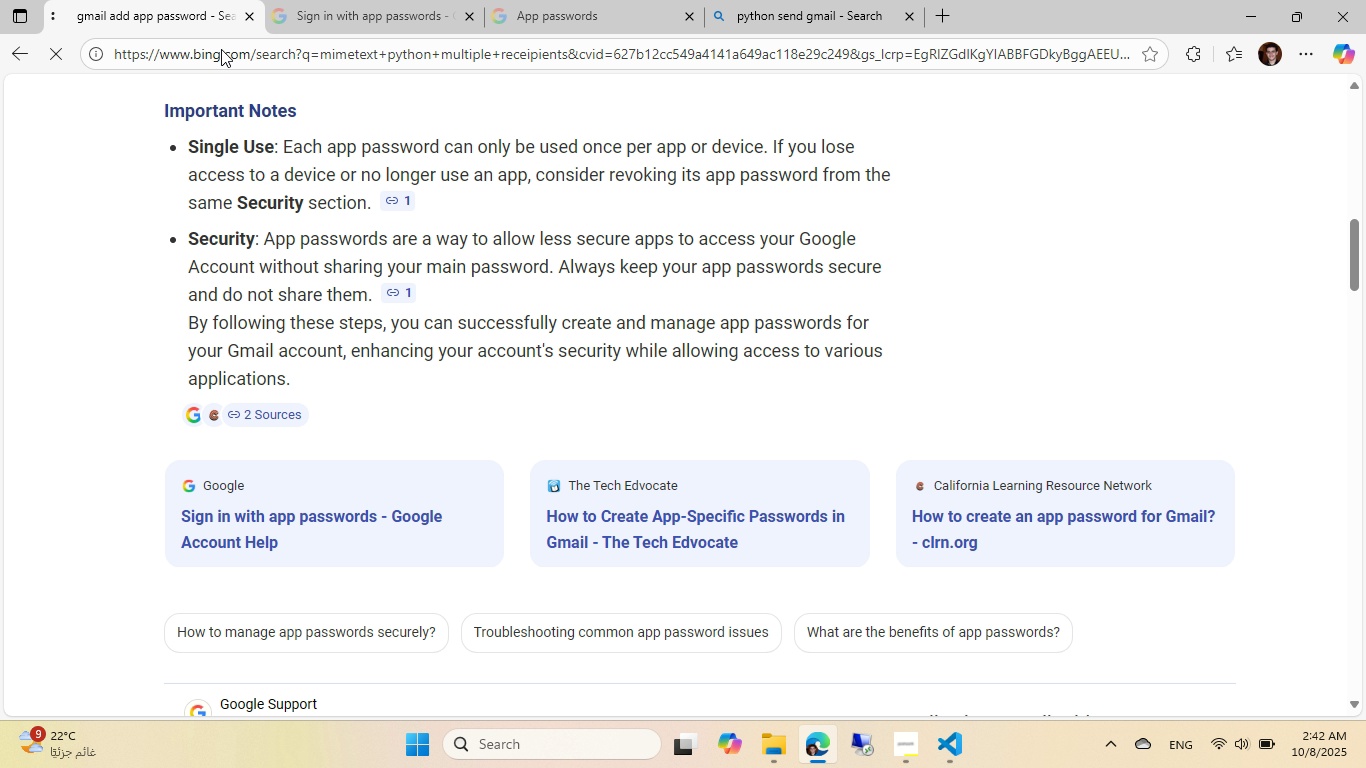 
key(Alt+AltLeft)
 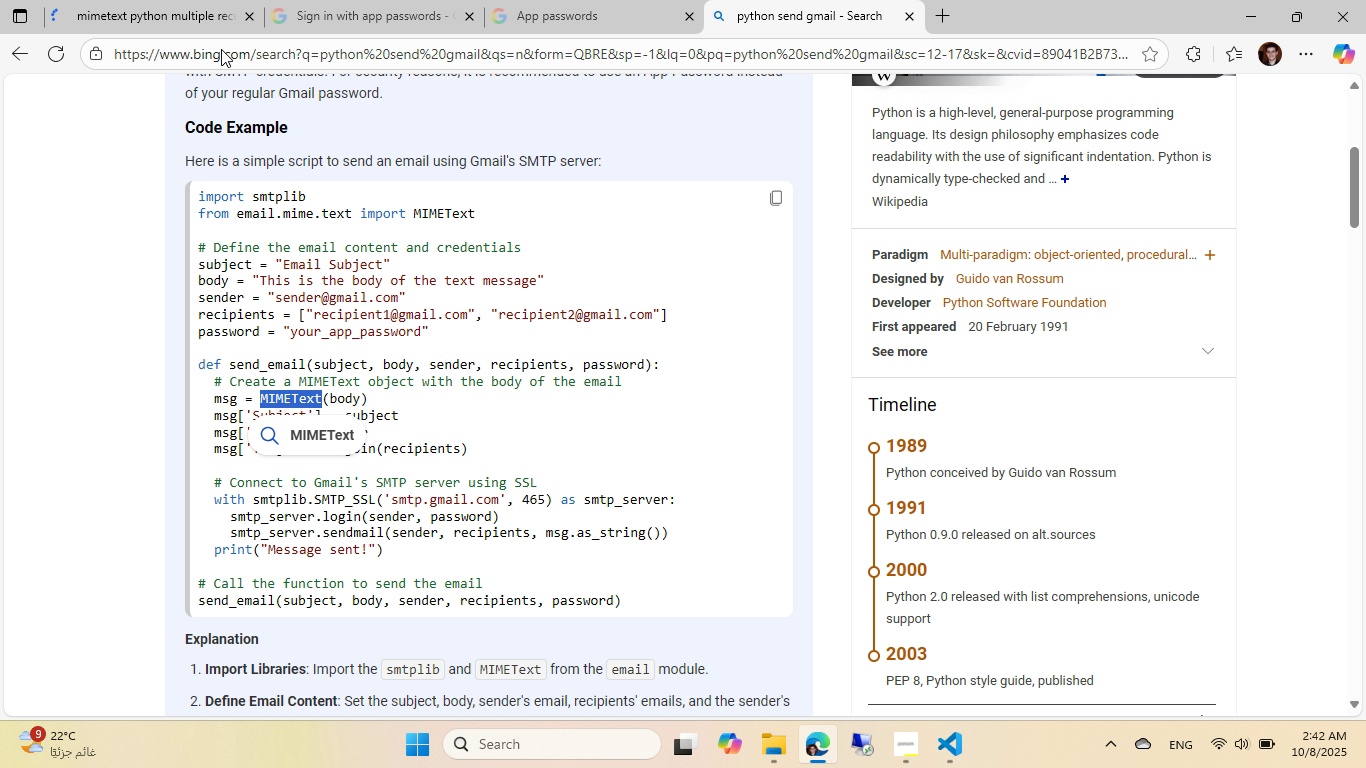 
key(Alt+Tab)